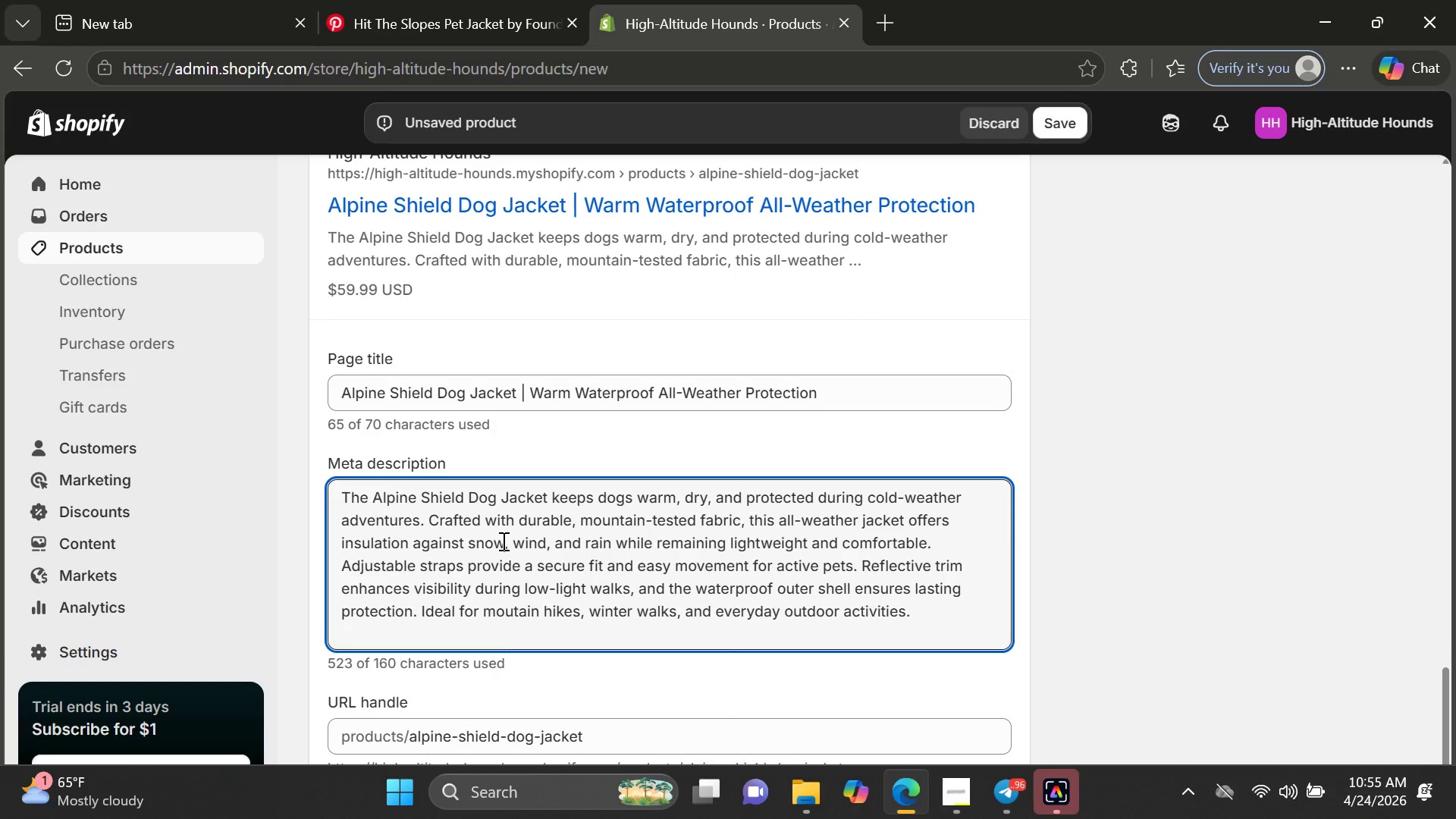 
key(Control+ControlLeft)
 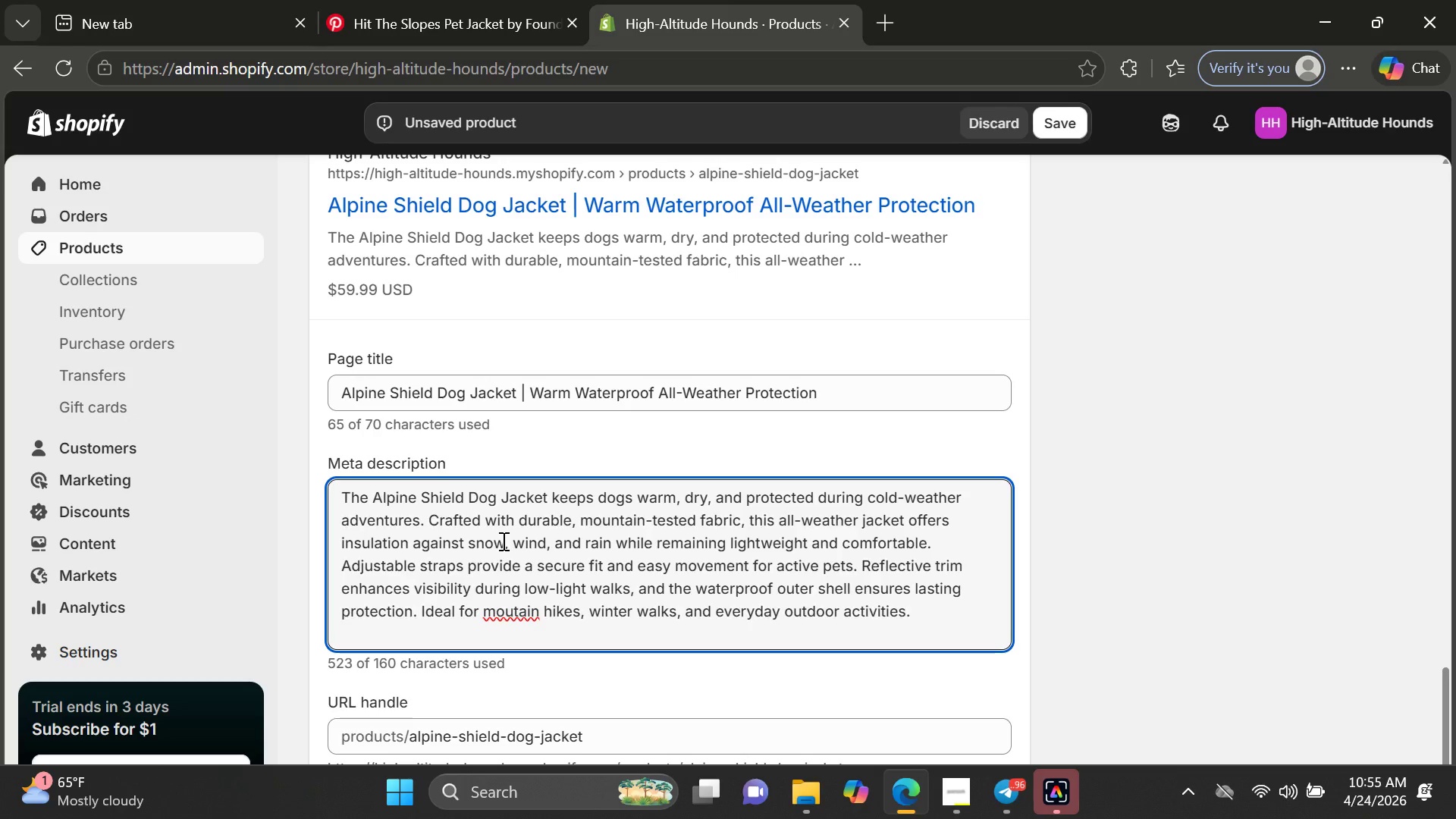 
key(Control+A)
 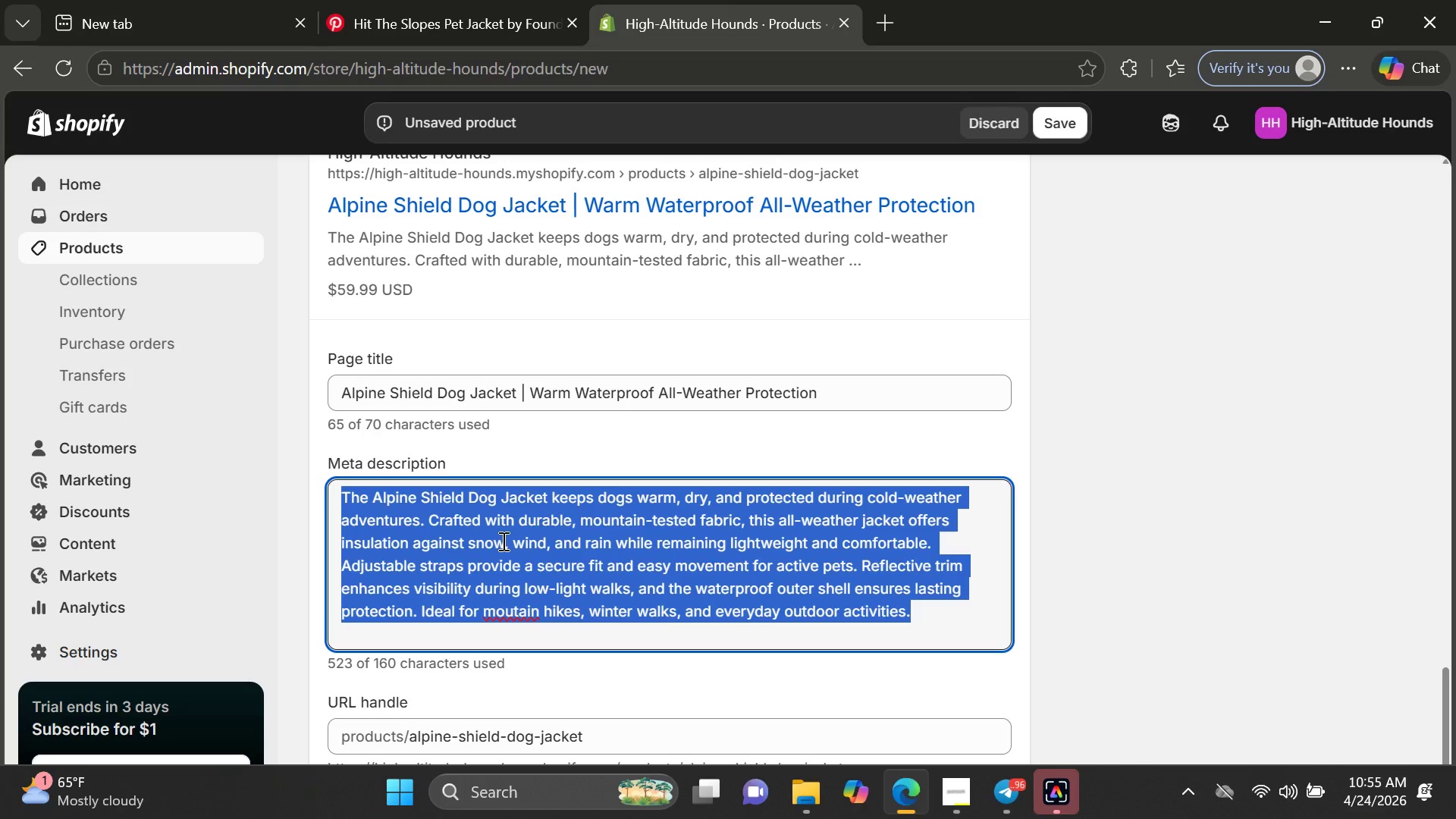 
key(Backspace)
 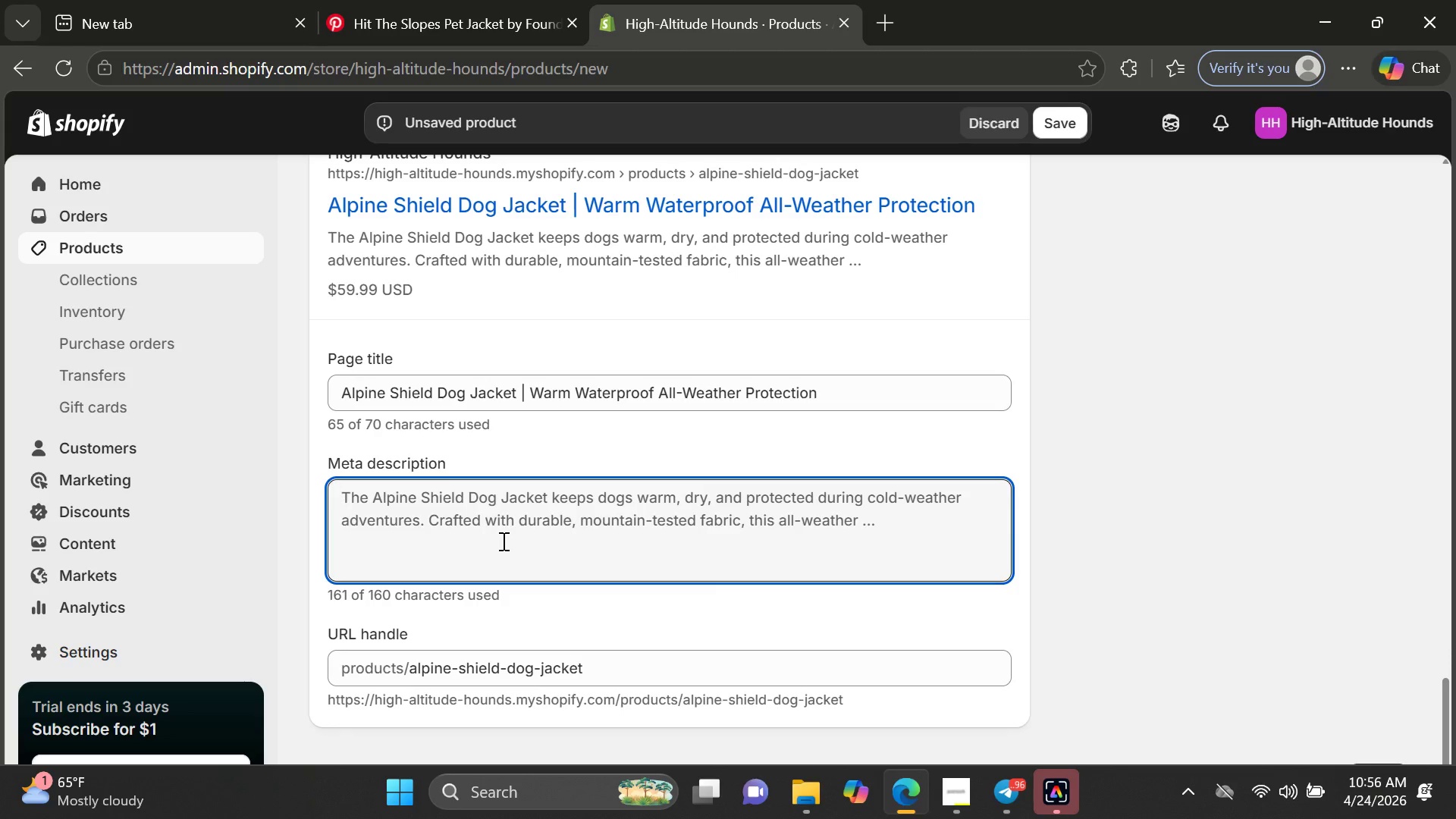 
type(Keep )
 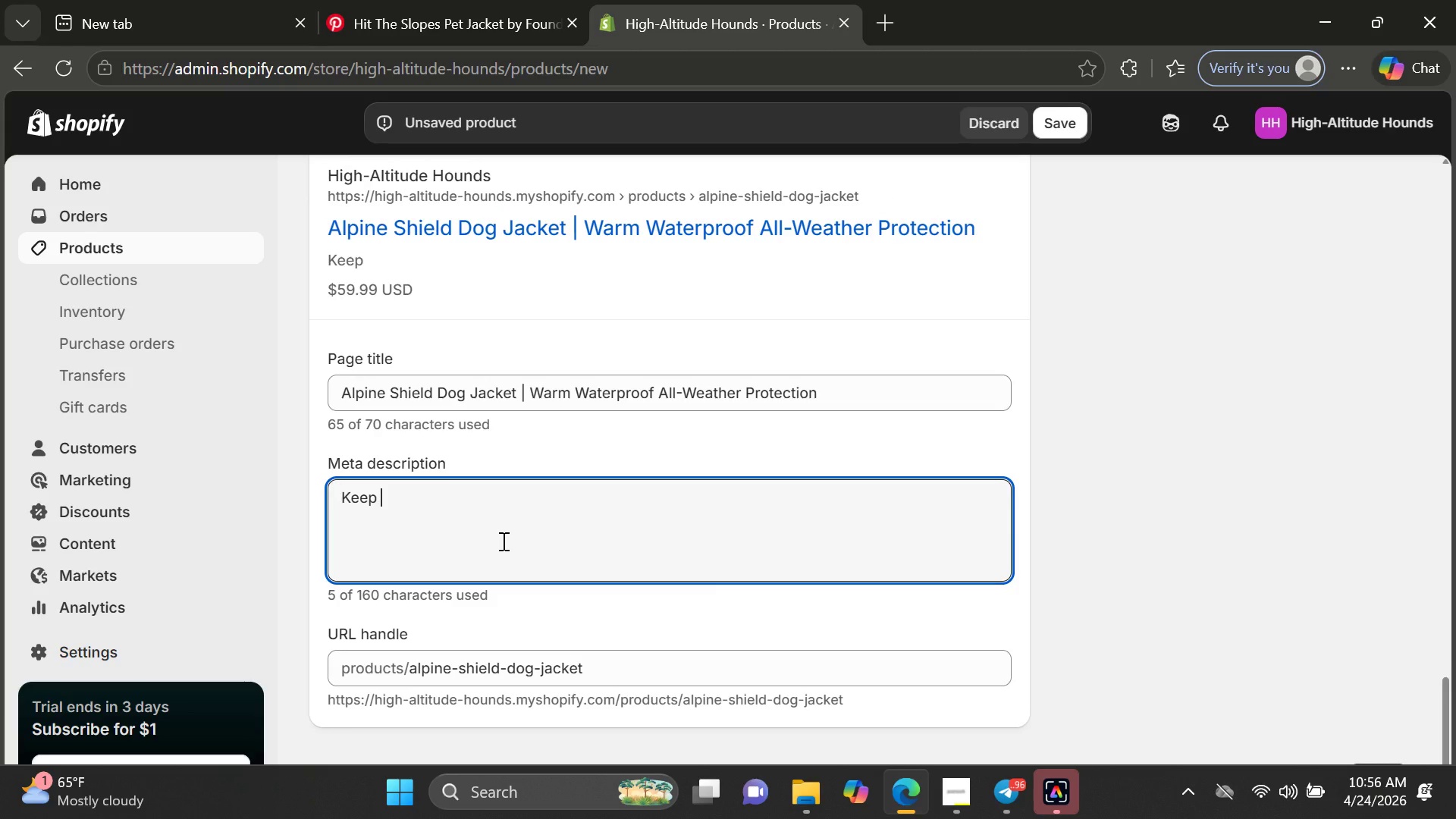 
type(your leh)
key(Backspace)
type(g warm with the Apline Shei)
 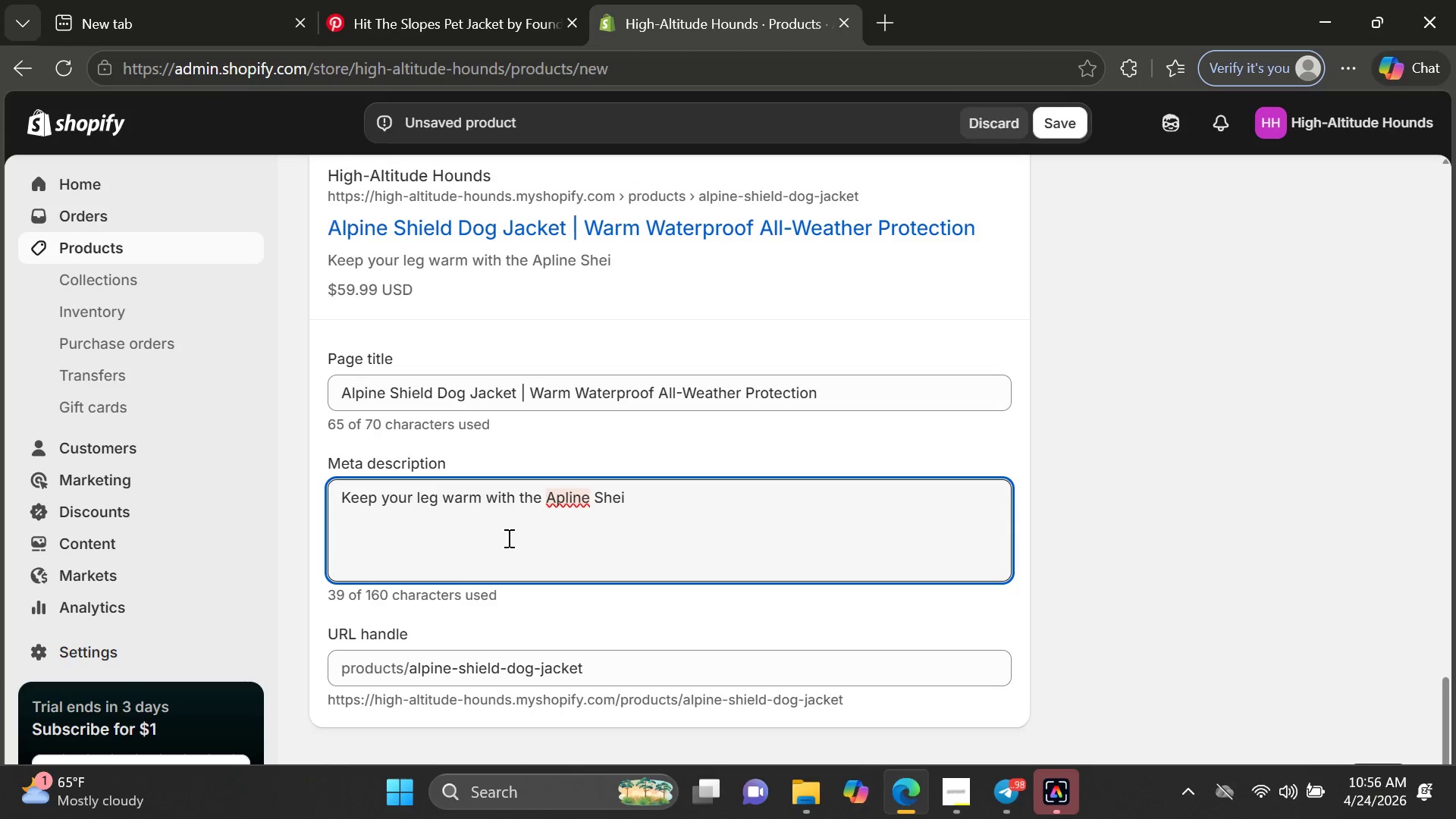 
wait(6.7)
 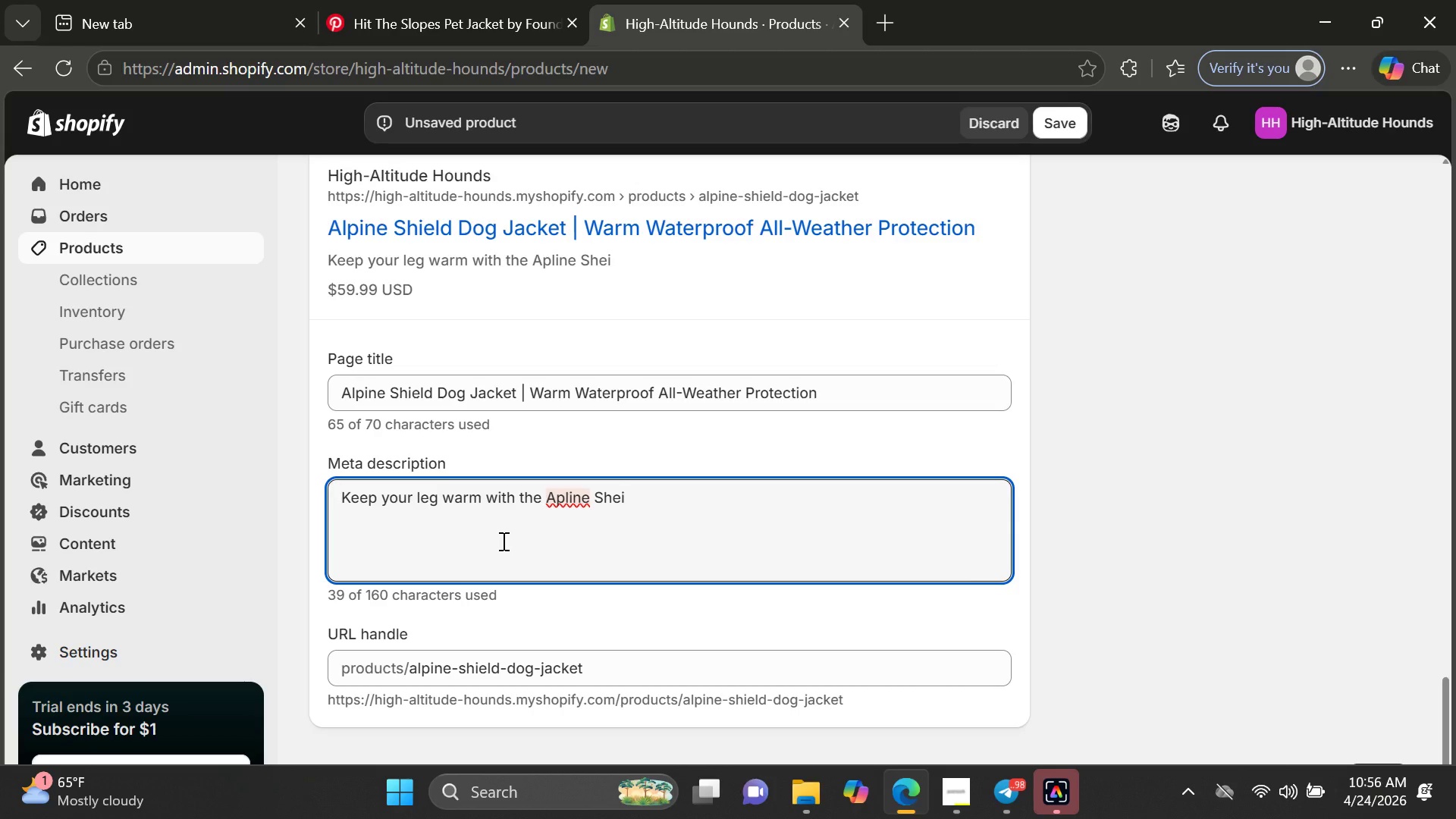 
left_click([575, 497])
 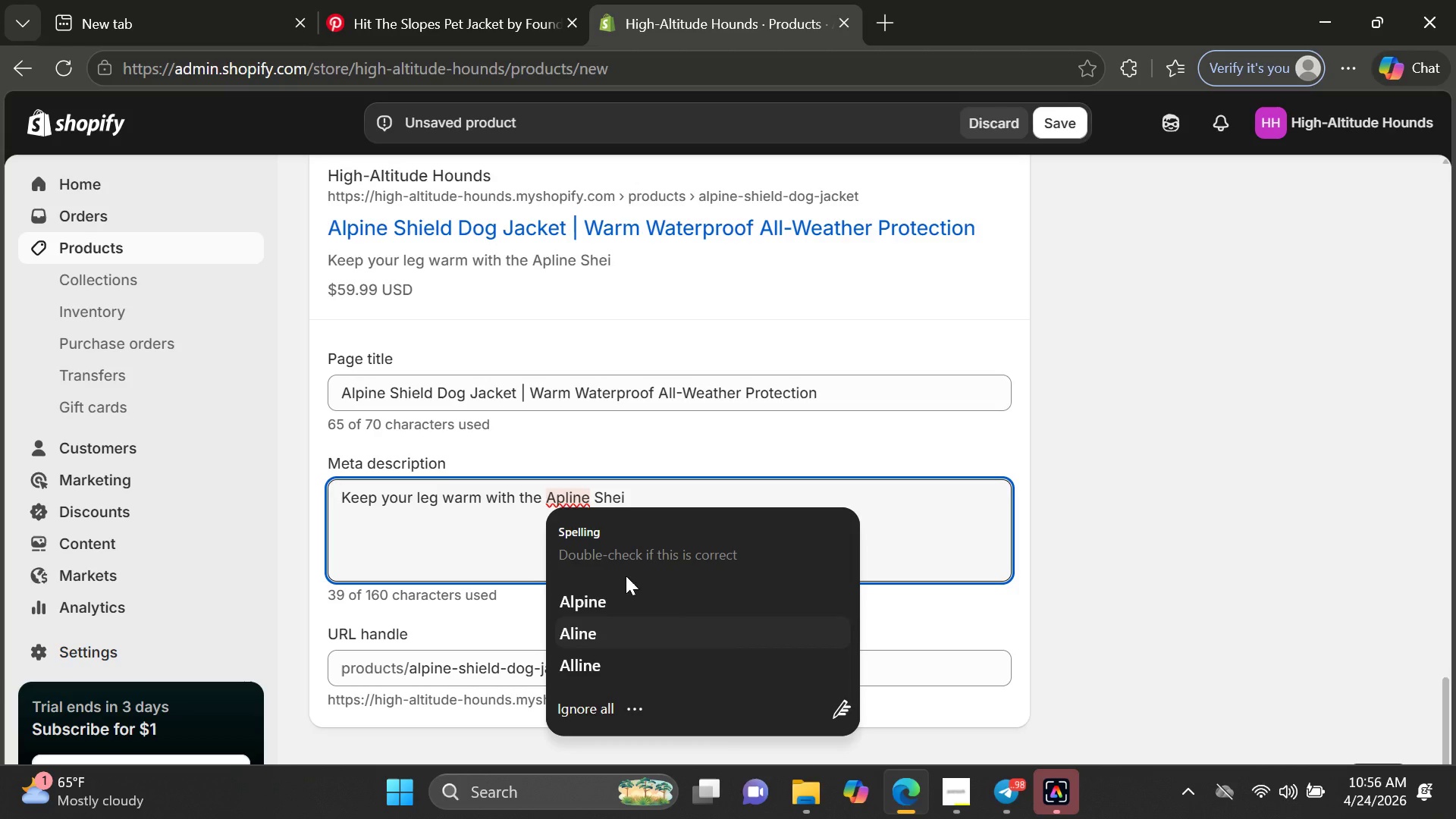 
left_click([601, 597])
 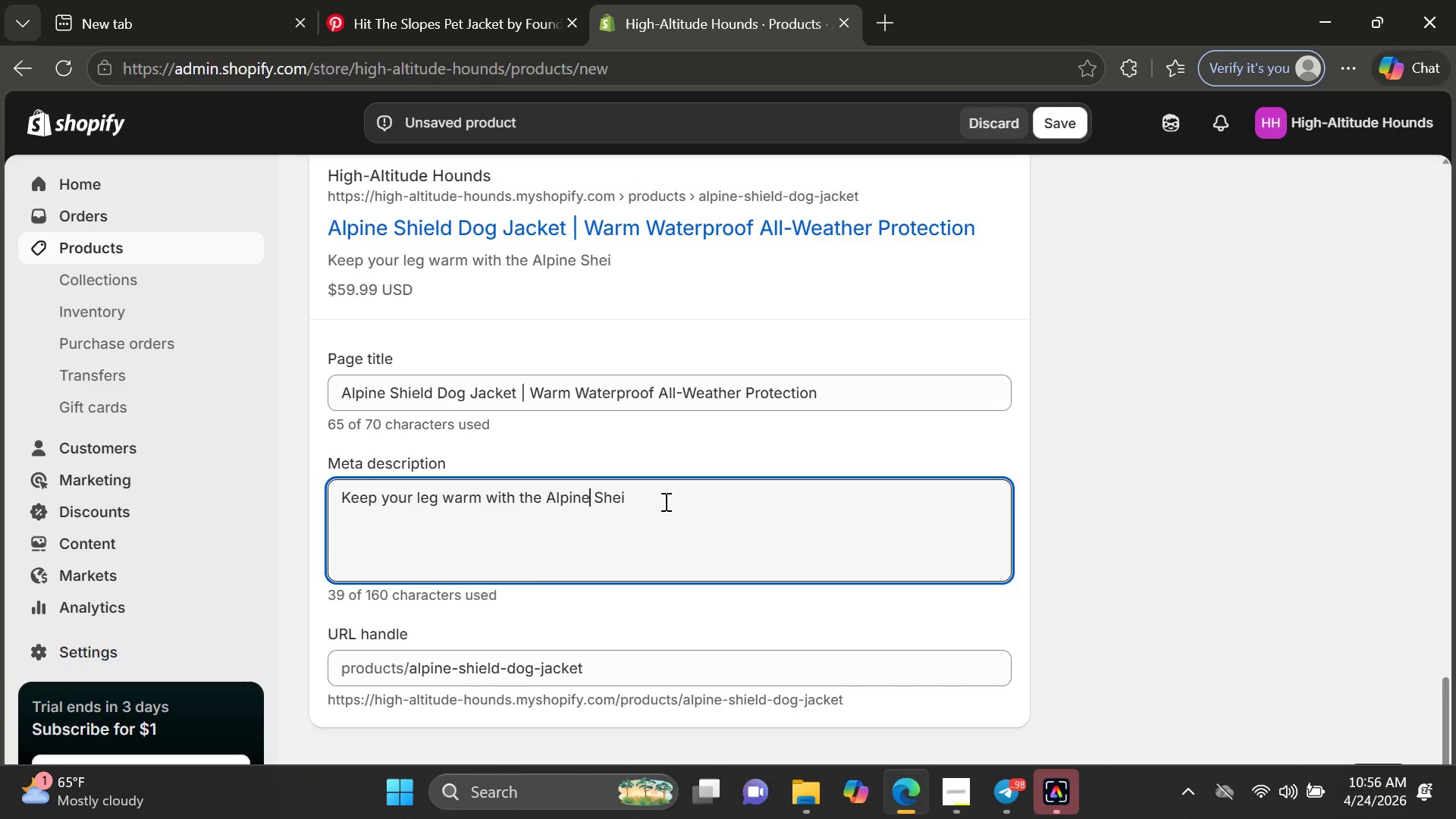 
left_click([665, 499])
 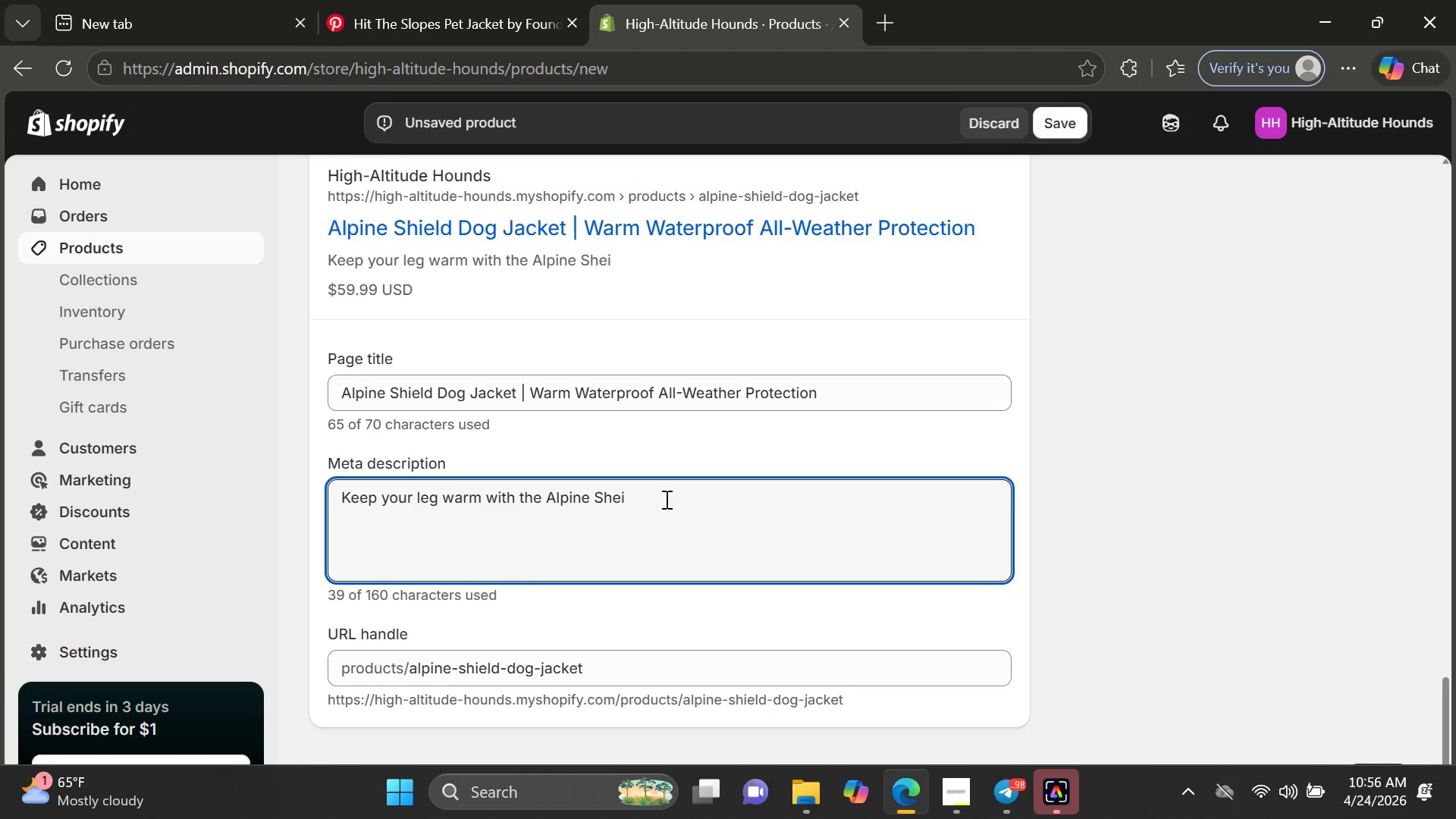 
key(Backspace)
key(Backspace)
type(o)
key(Backspace)
type(ield Dog Jacket )
key(Backspace)
type(.)
 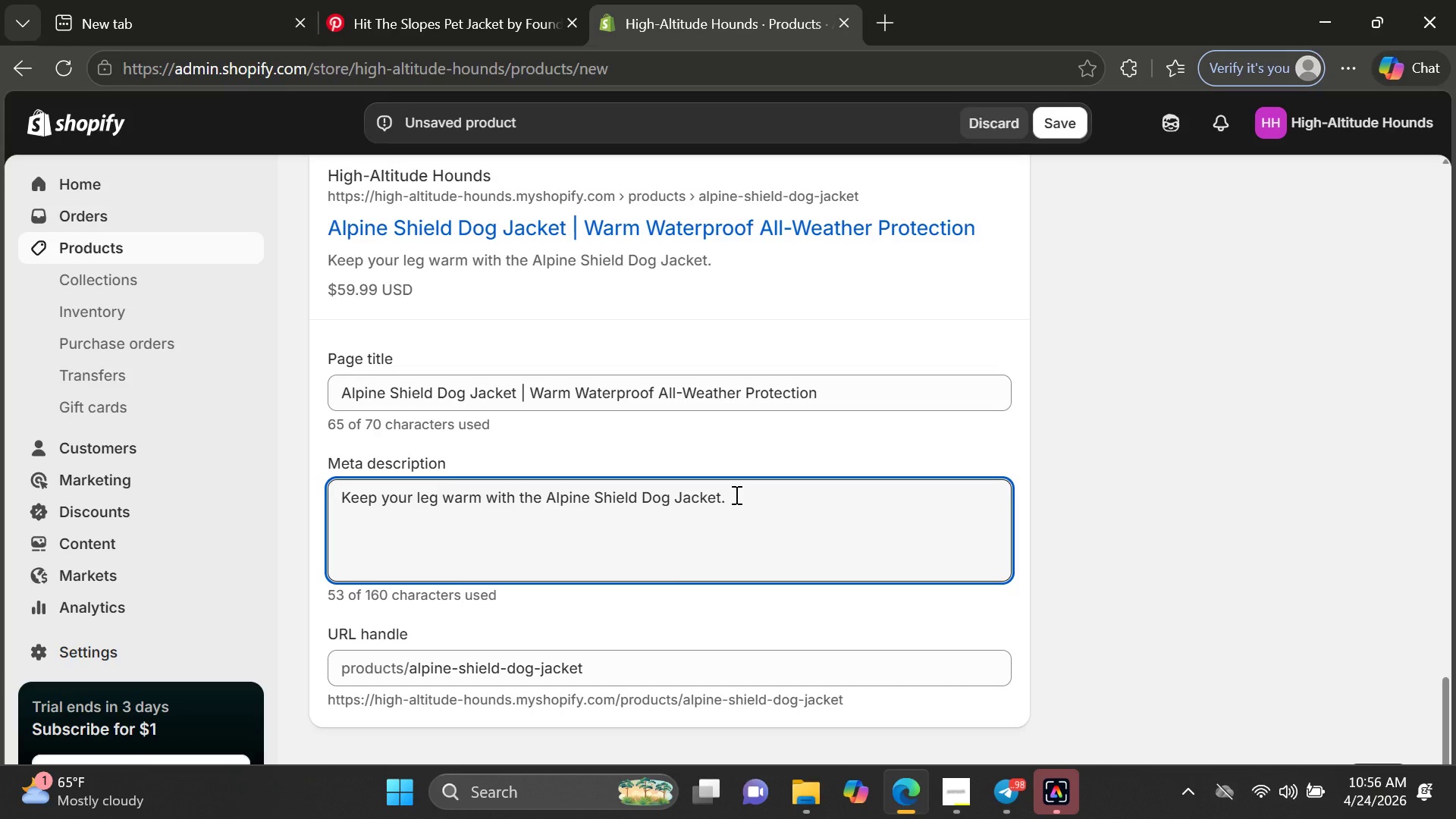 
key(Space)
 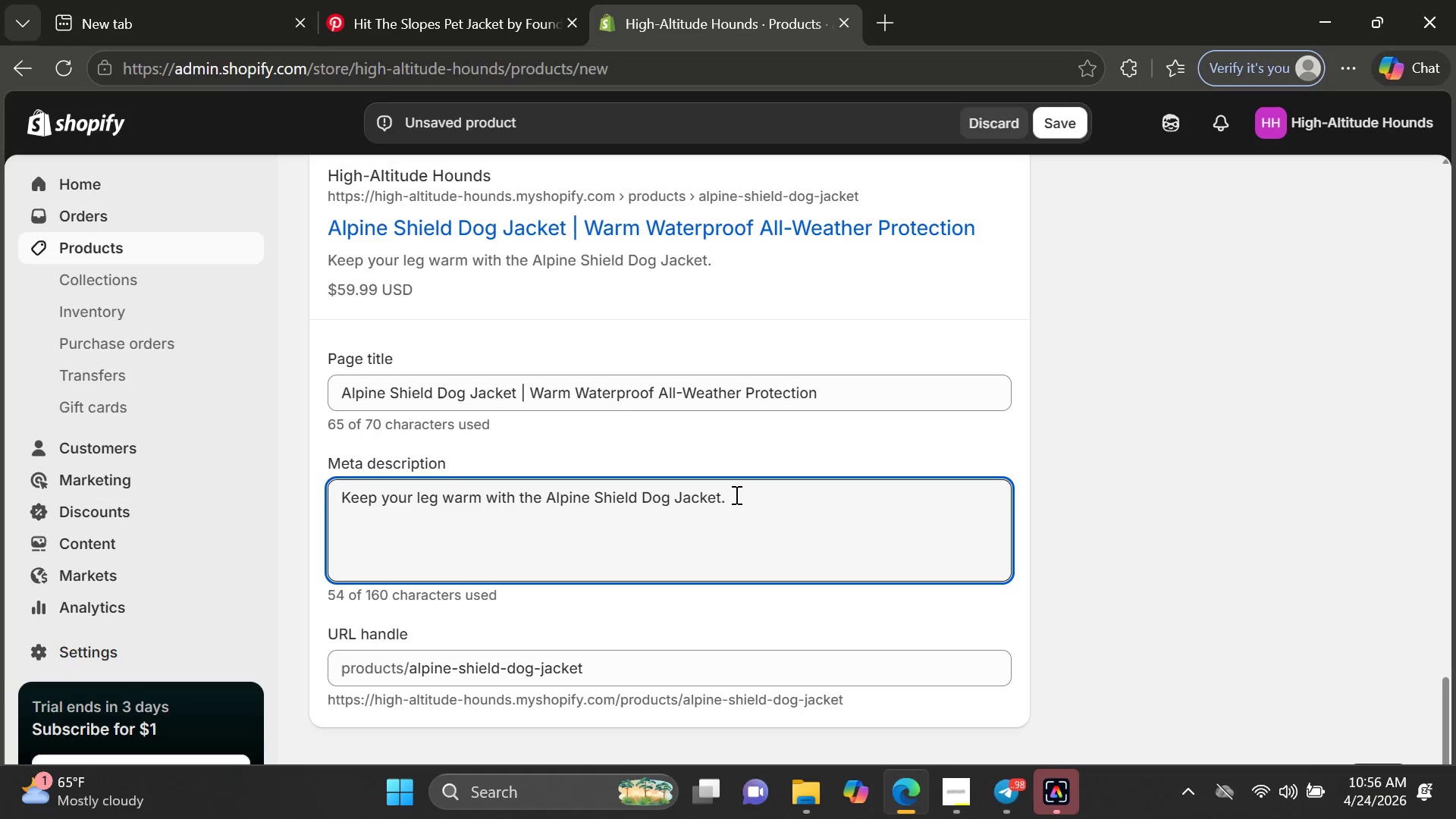 
key(CapsLock)
 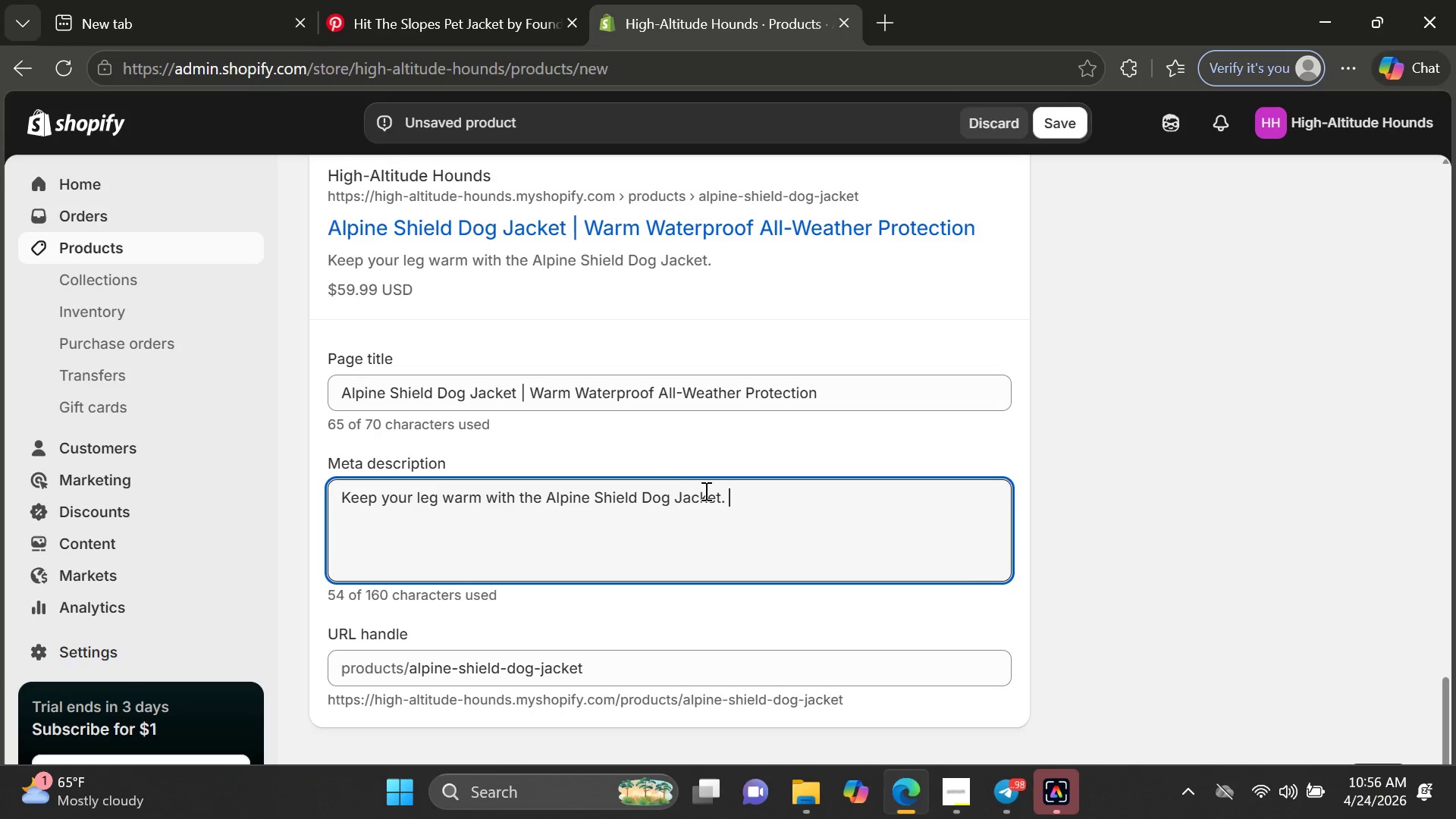 
left_click([684, 491])
 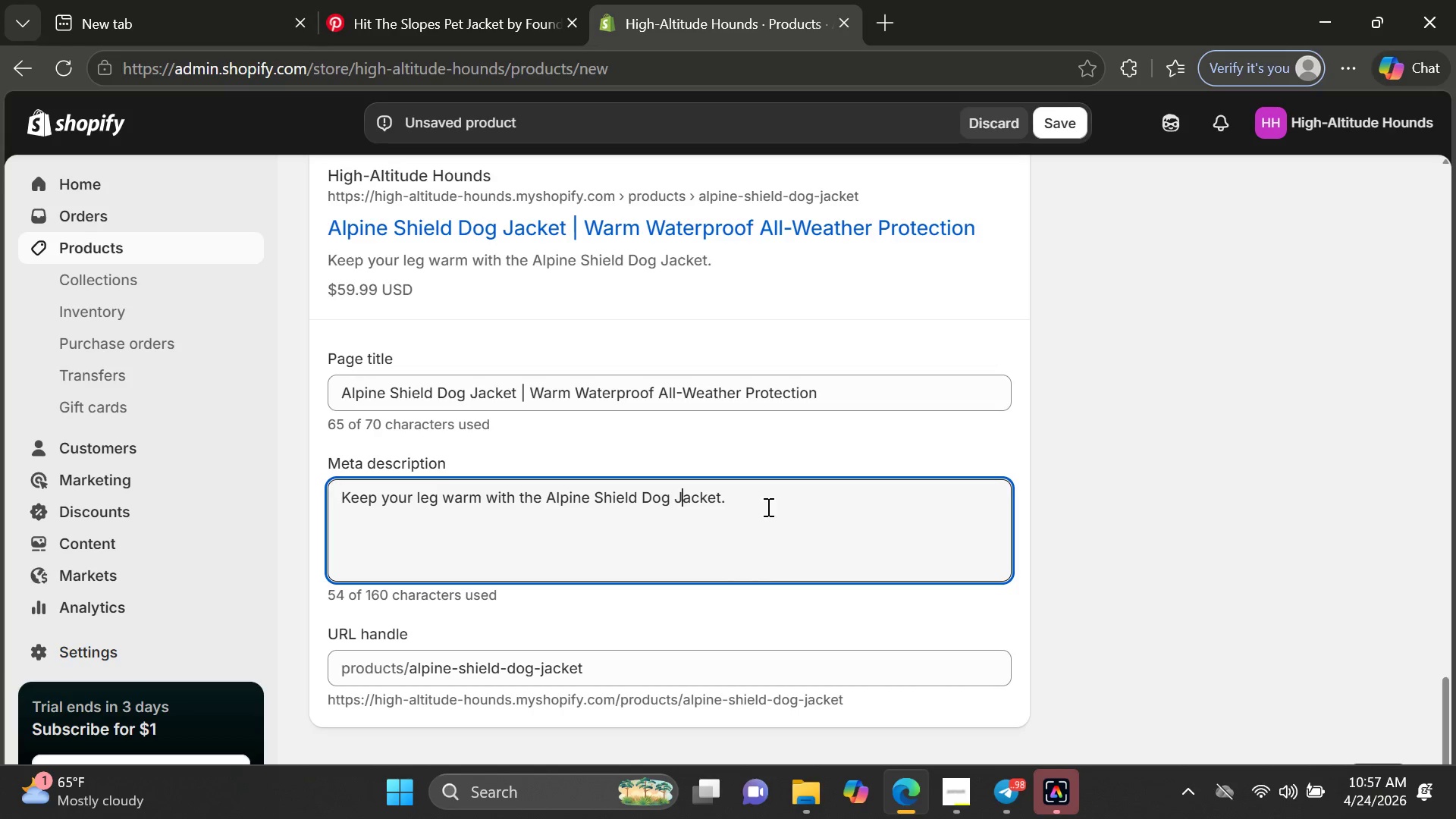 
left_click([756, 498])
 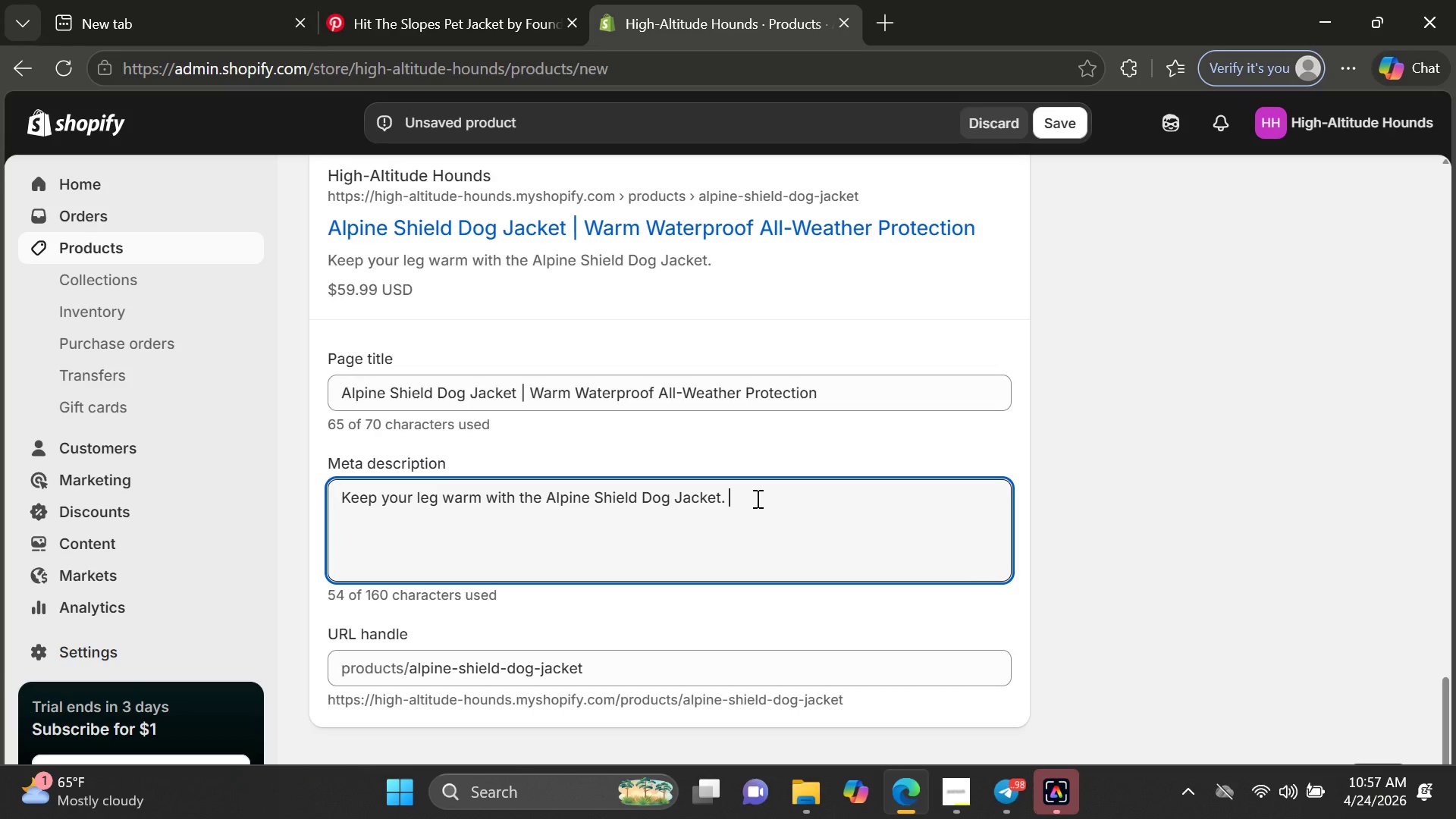 
type(Dura)
 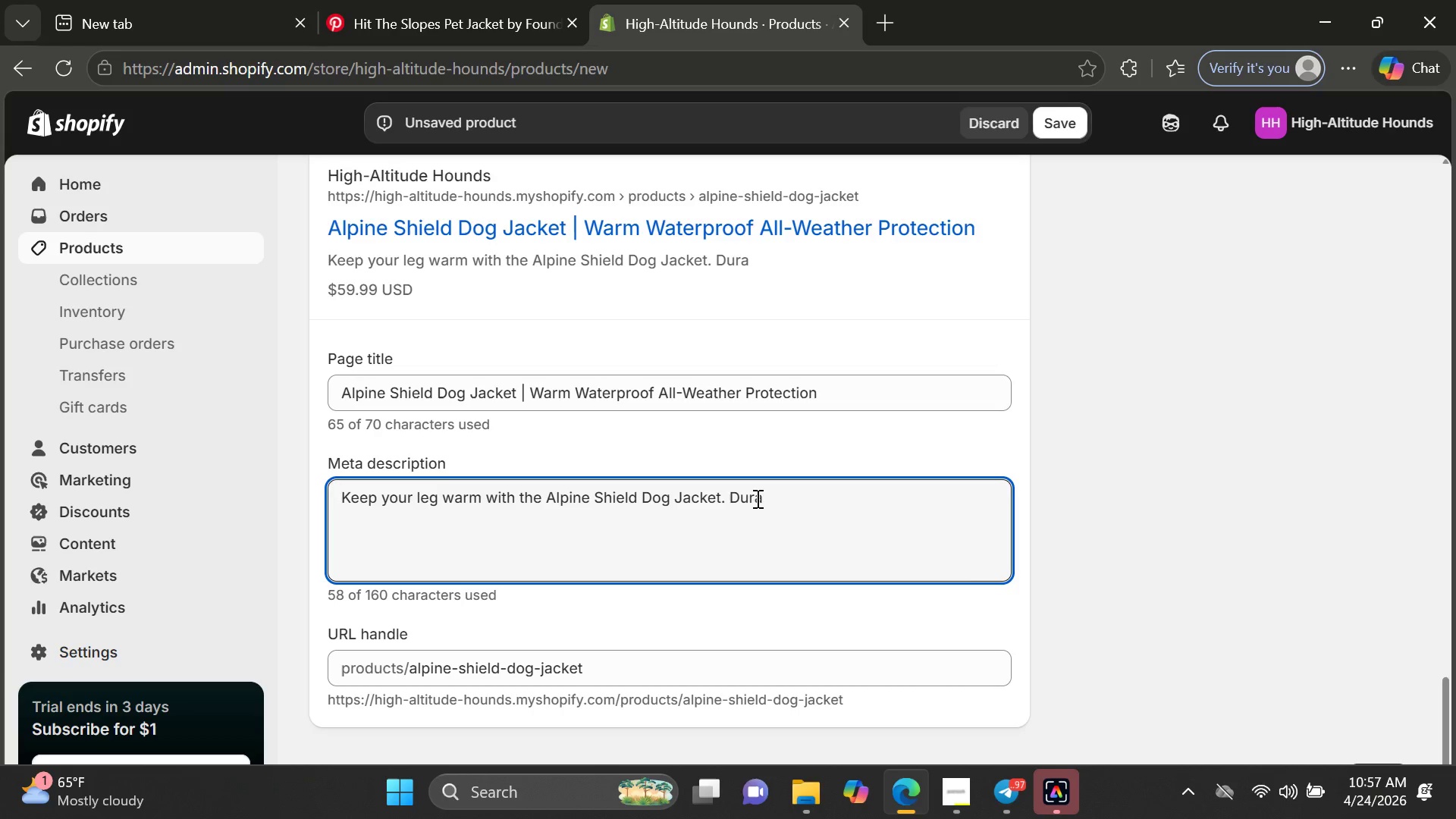 
key(B)
 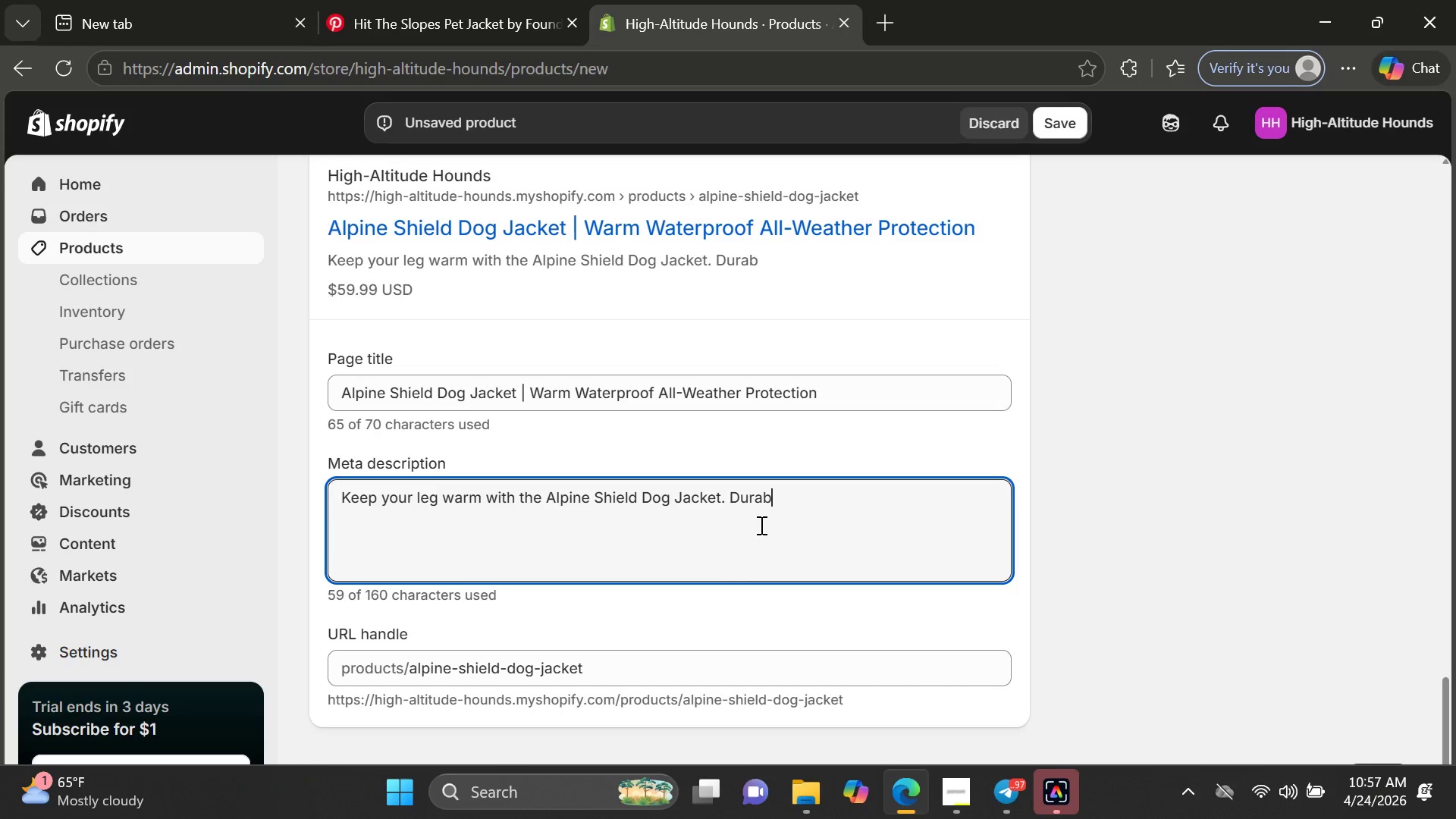 
type(le, mountain)
 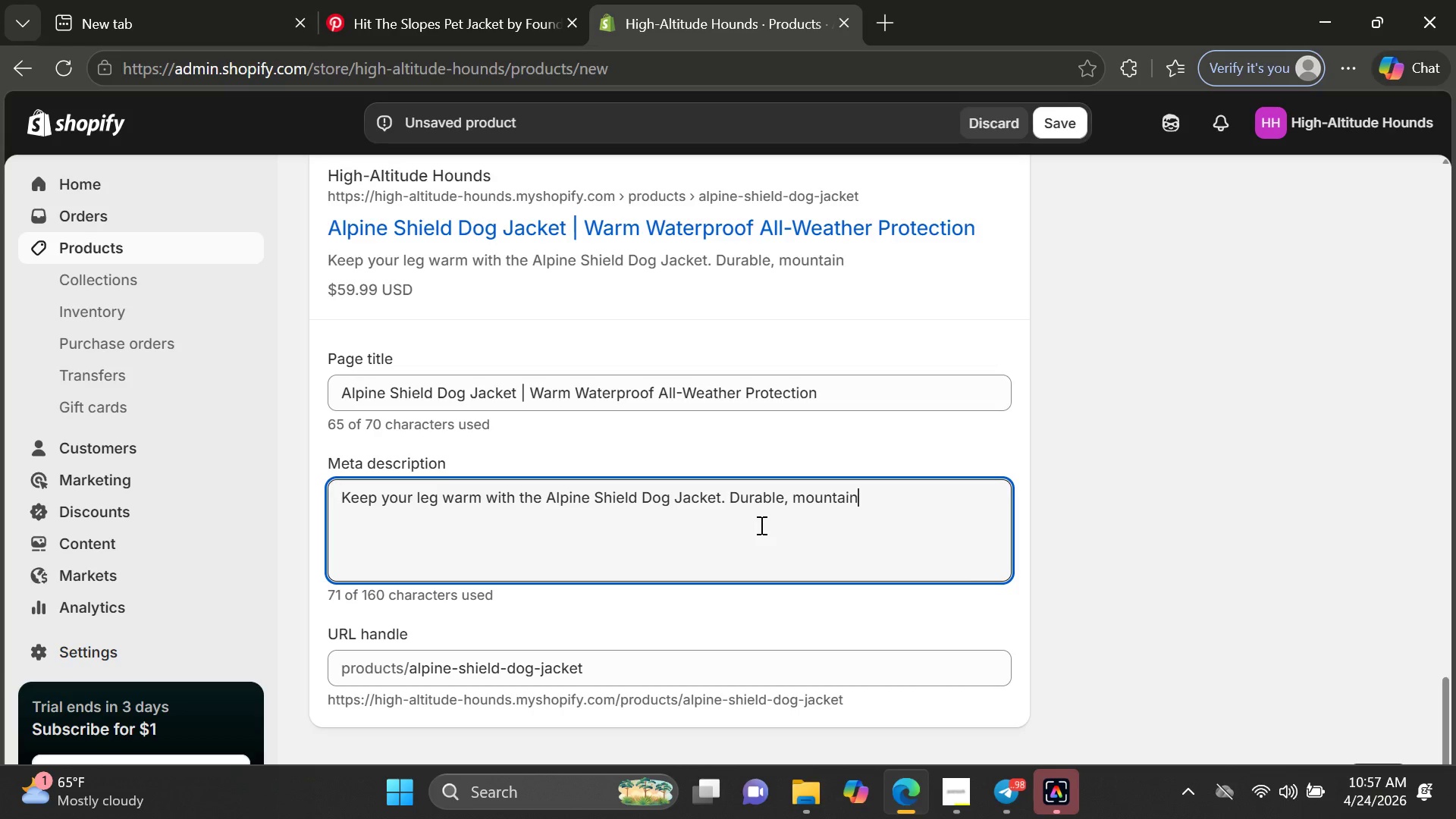 
type(-tested, waterproof protection for winter wals)
key(Backspace)
type(ks, snow, and outdoor andev)
key(Backspace)
type(ntures.)
 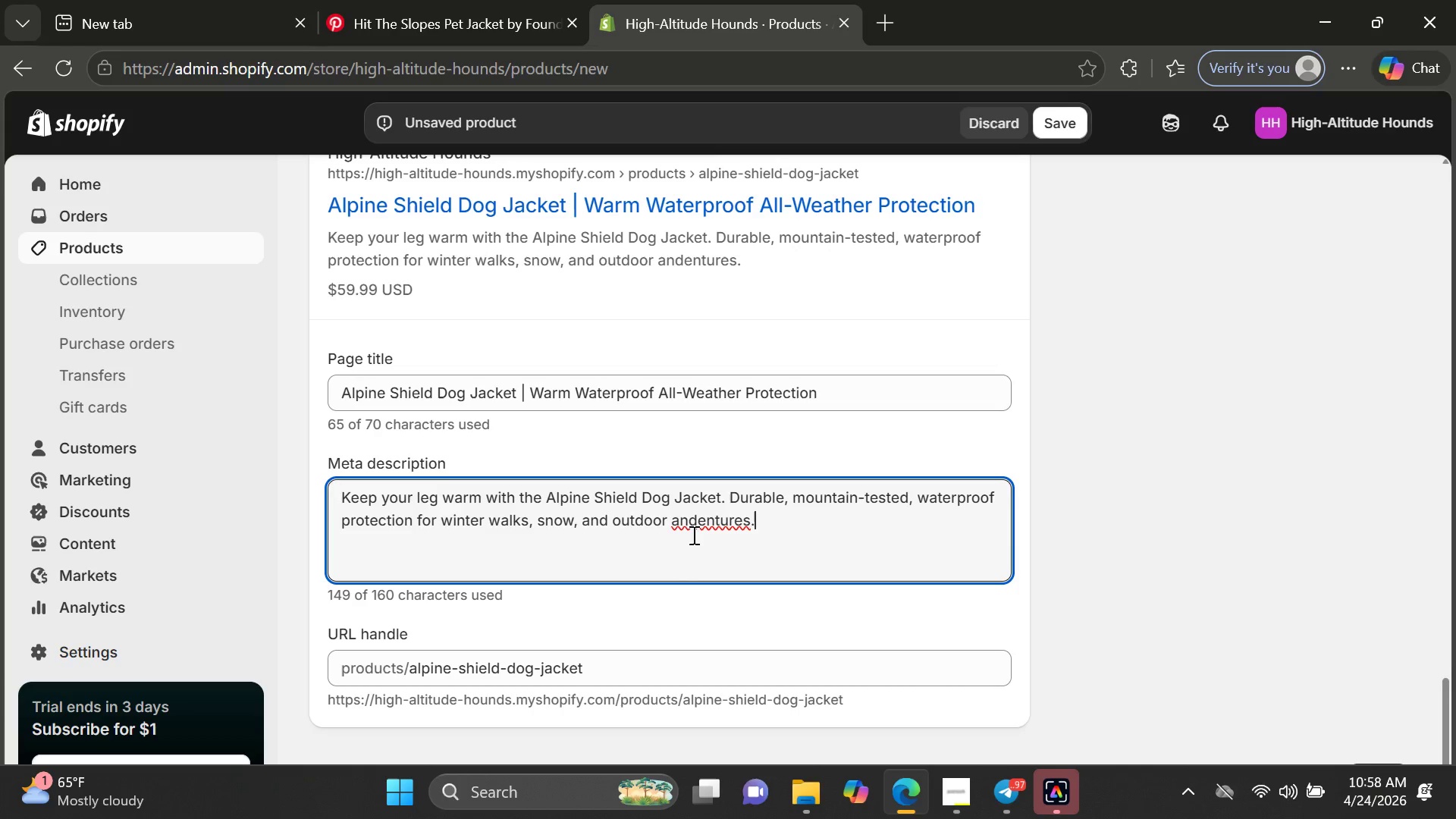 
left_click([707, 526])
 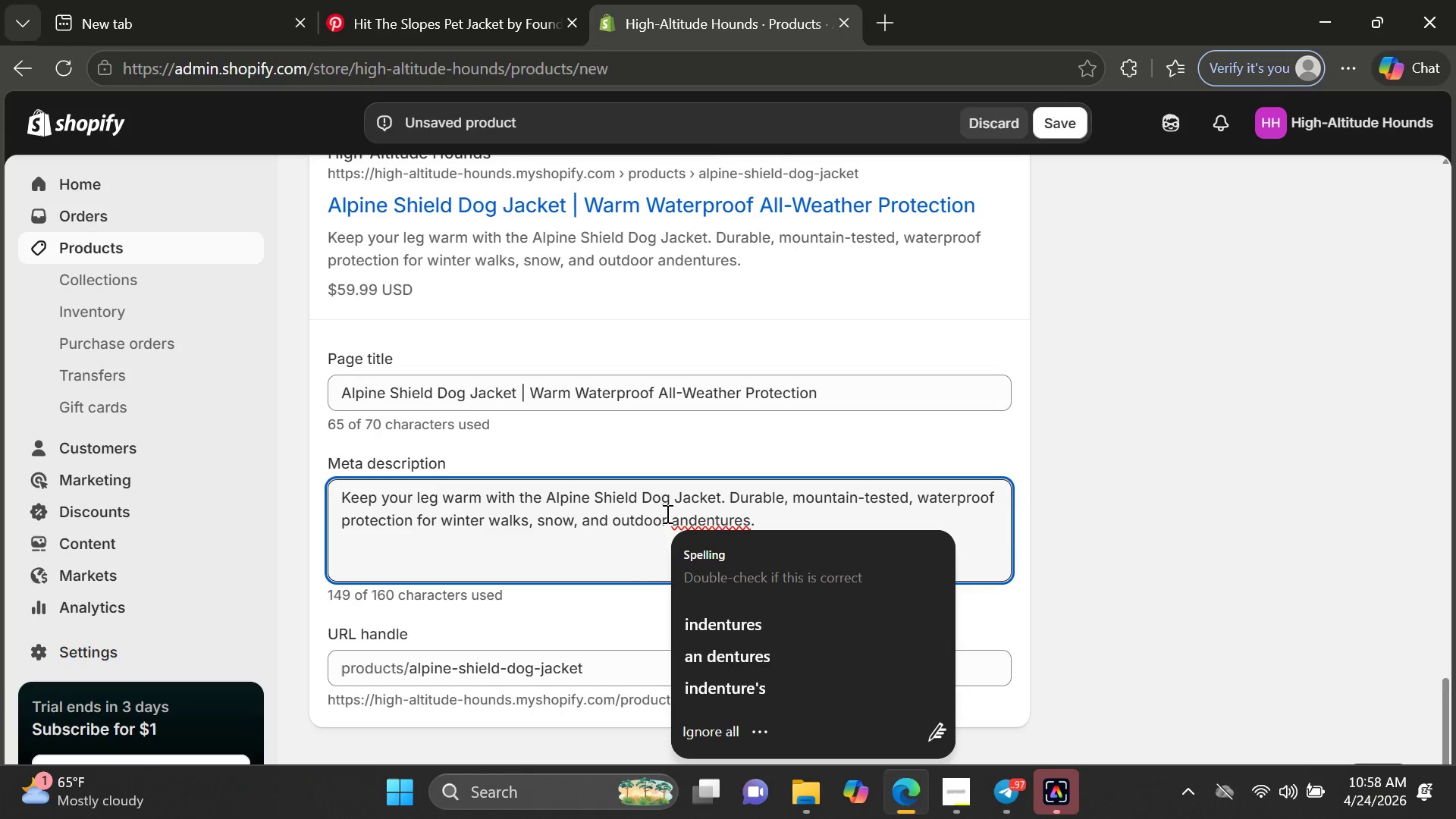 
left_click([684, 516])
 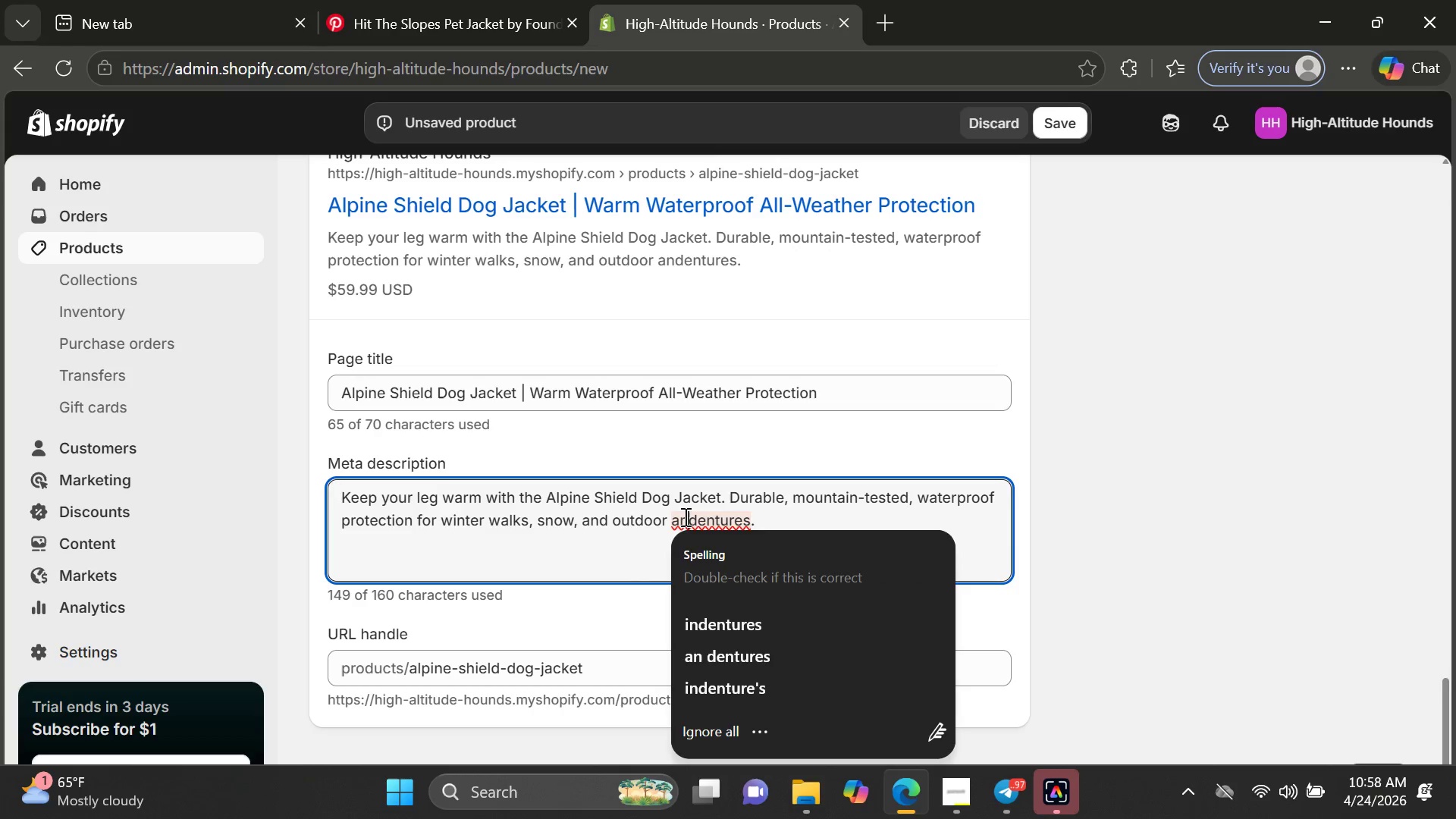 
key(Backspace)
 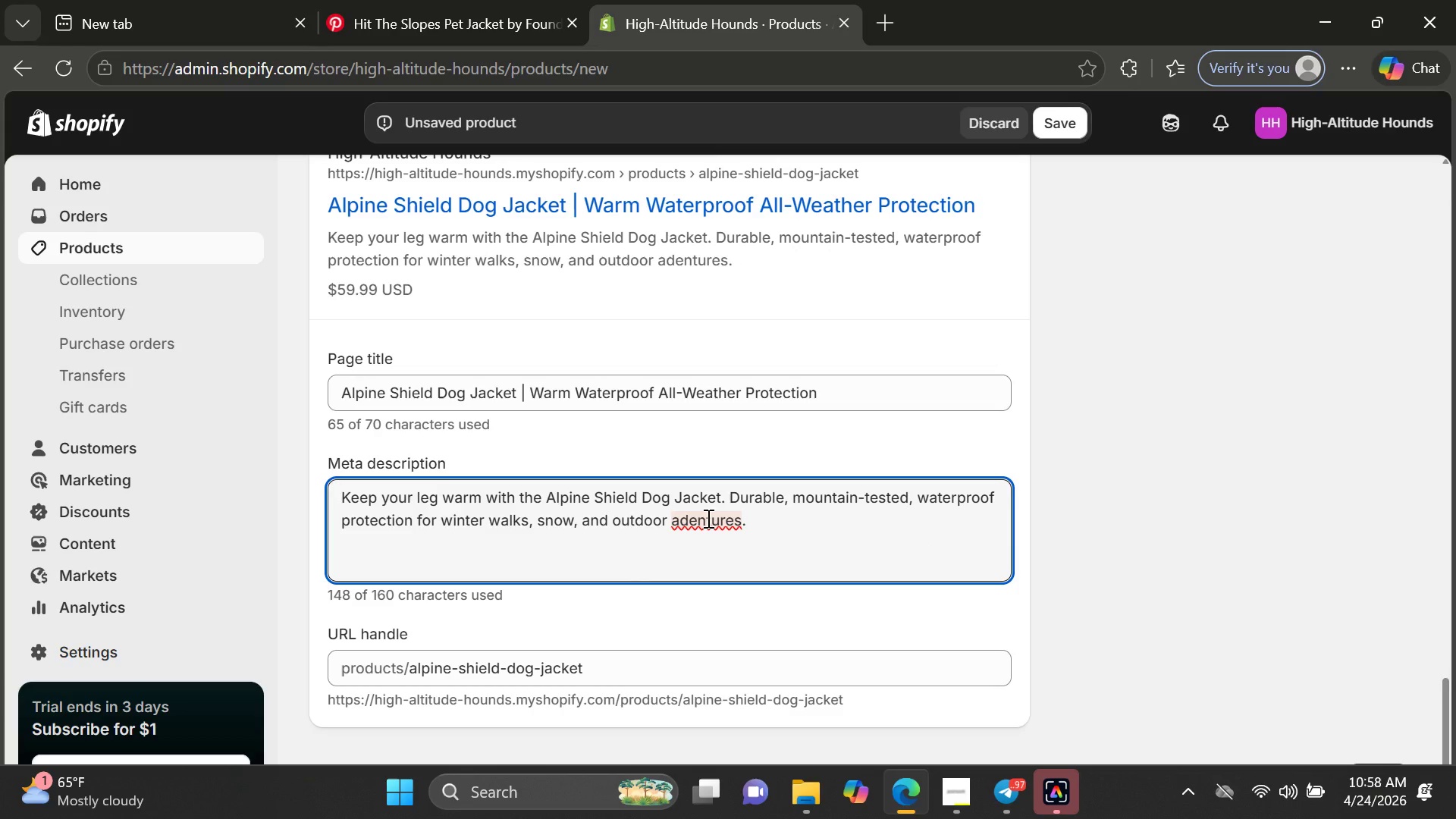 
left_click([707, 518])
 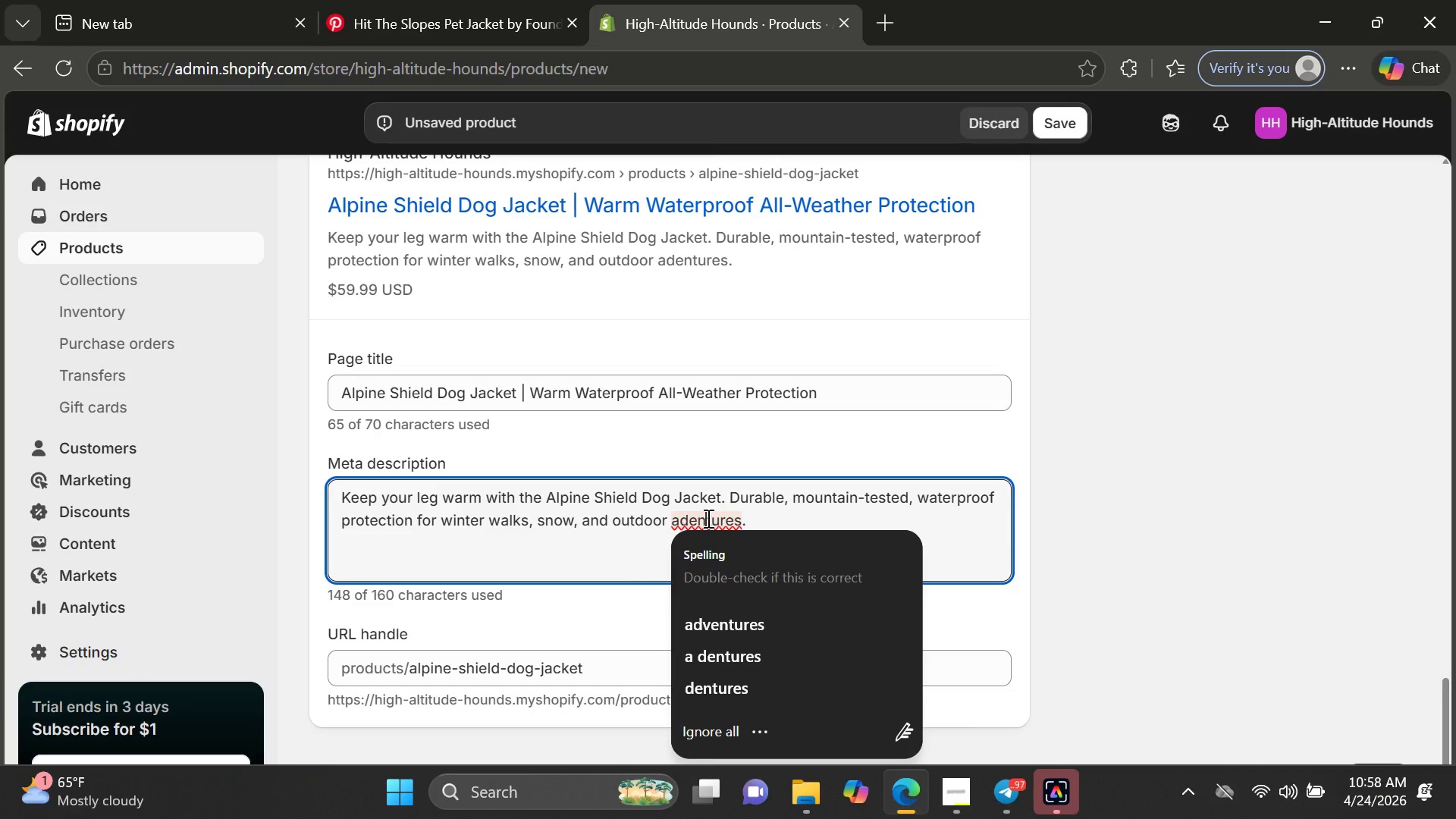 
left_click([726, 619])
 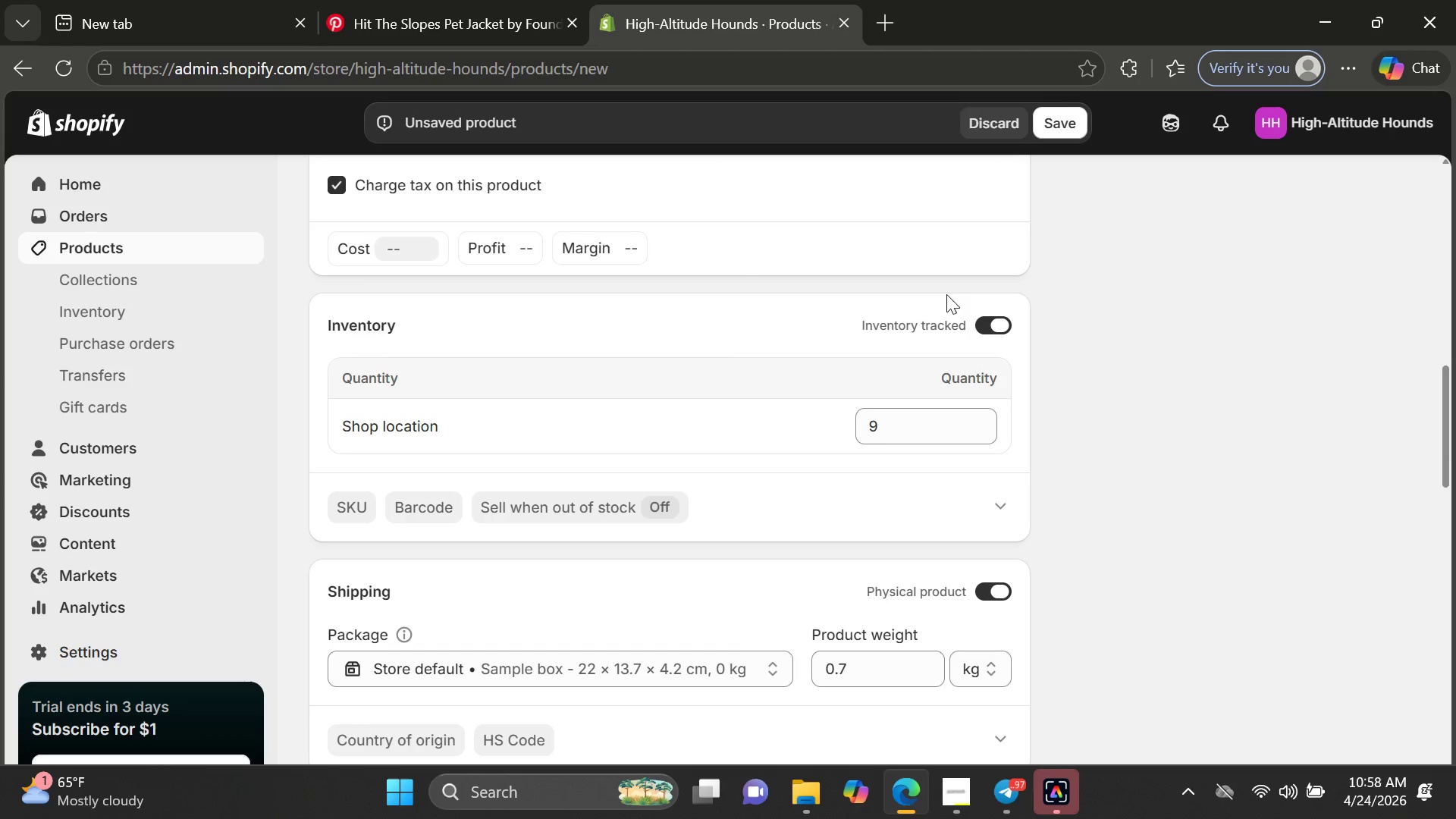 
wait(8.94)
 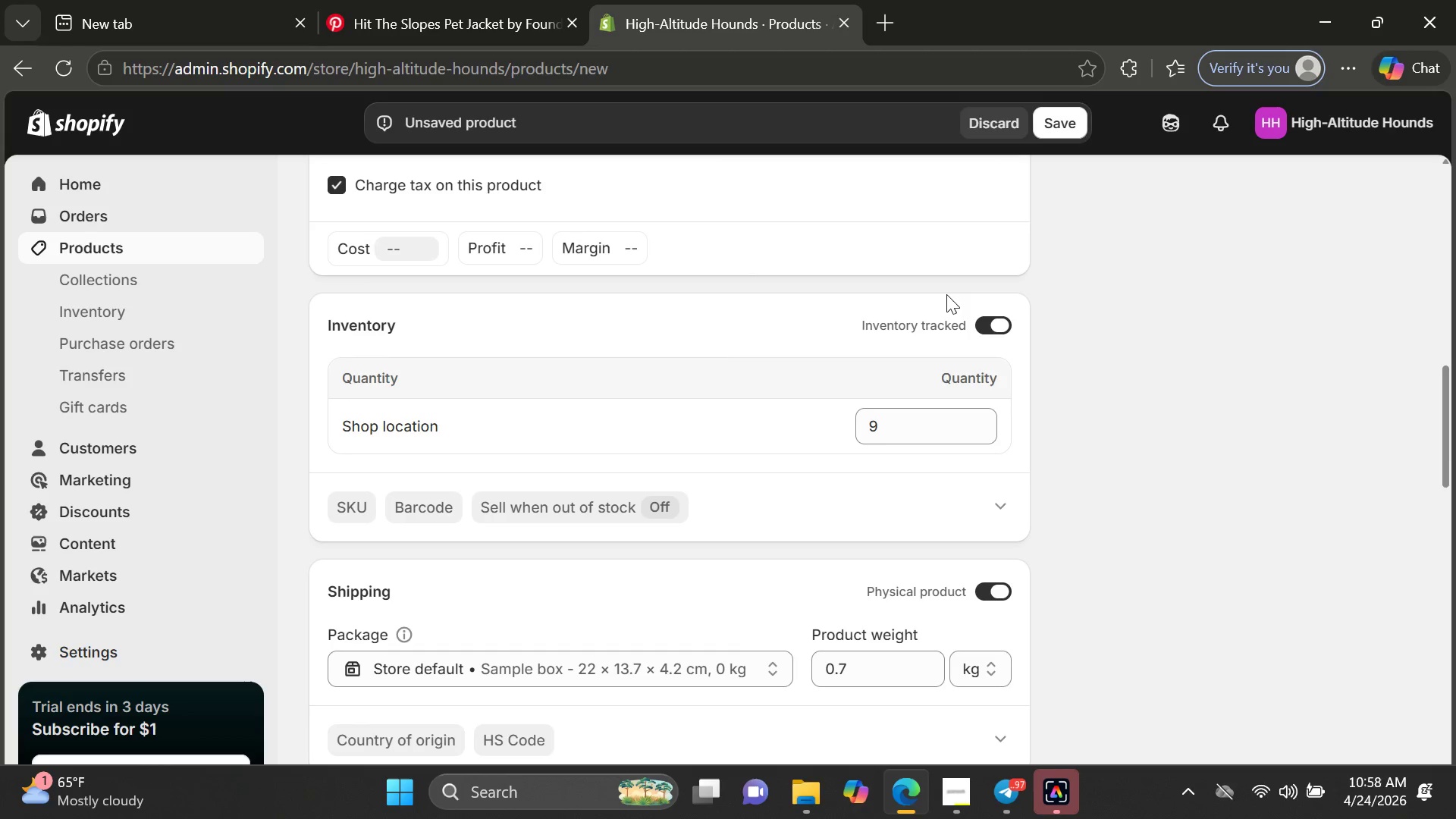 
left_click([1058, 132])
 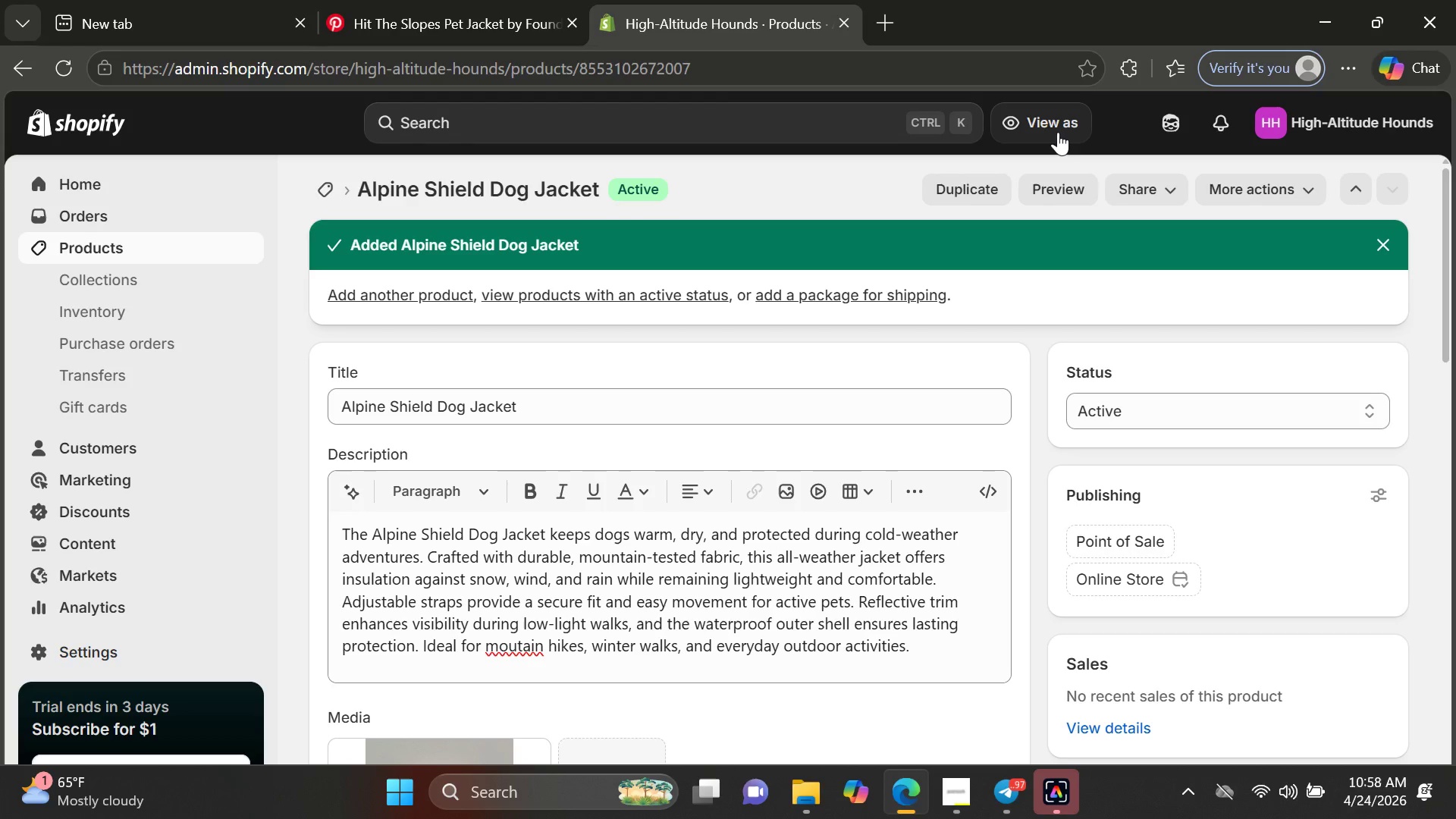 
wait(17.41)
 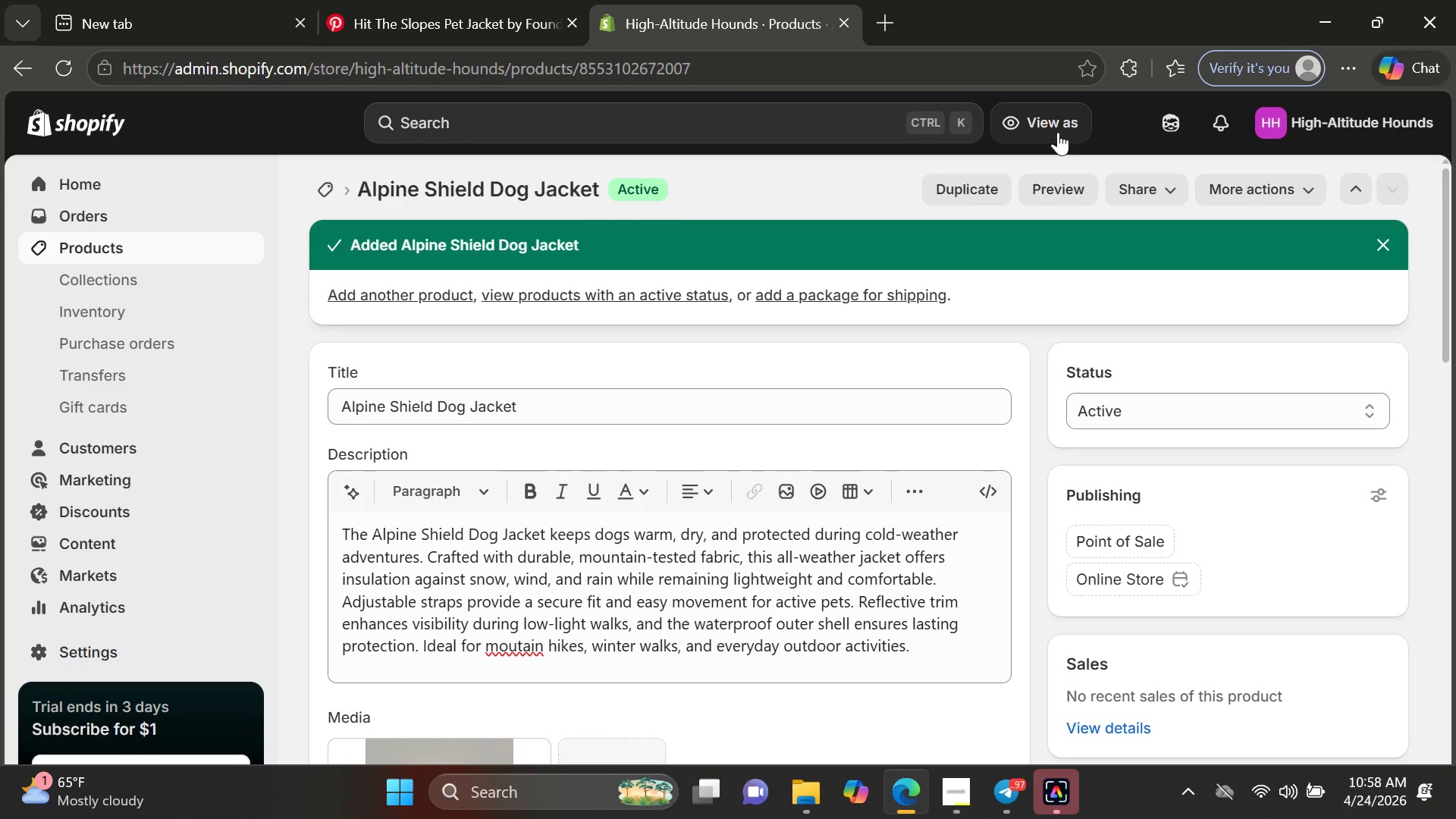 
left_click([519, 647])
 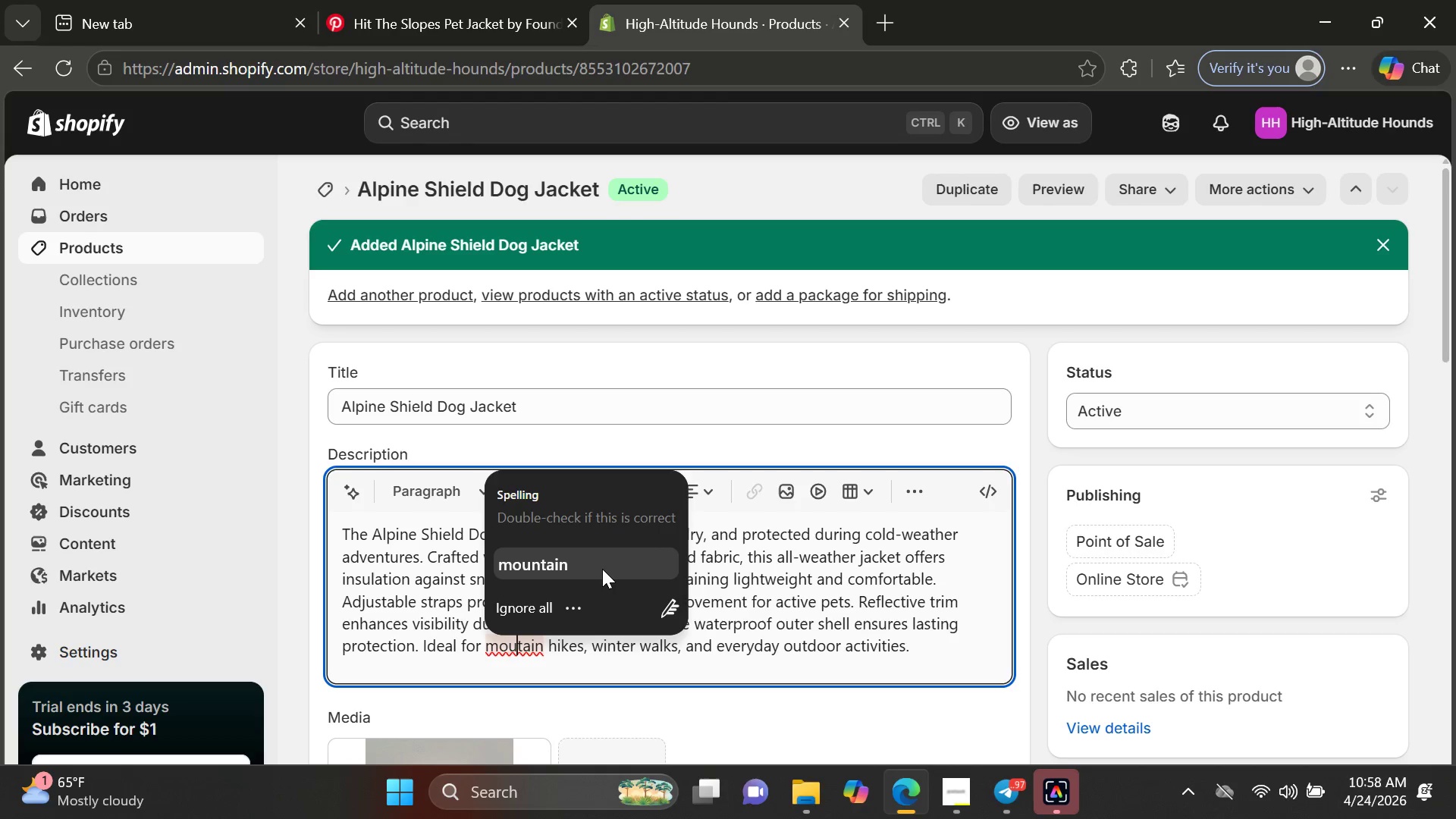 
left_click([598, 569])
 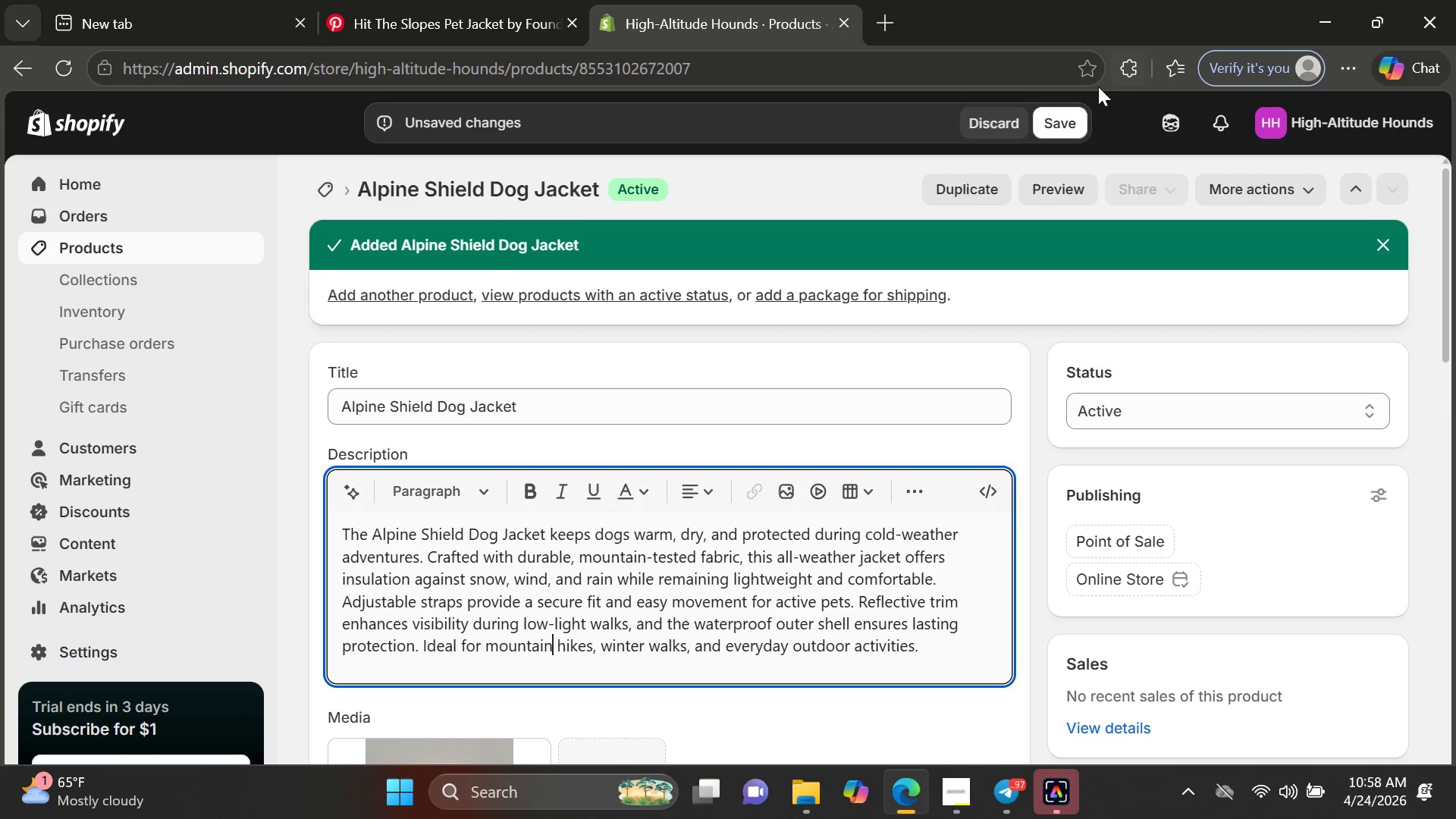 
left_click([1070, 110])
 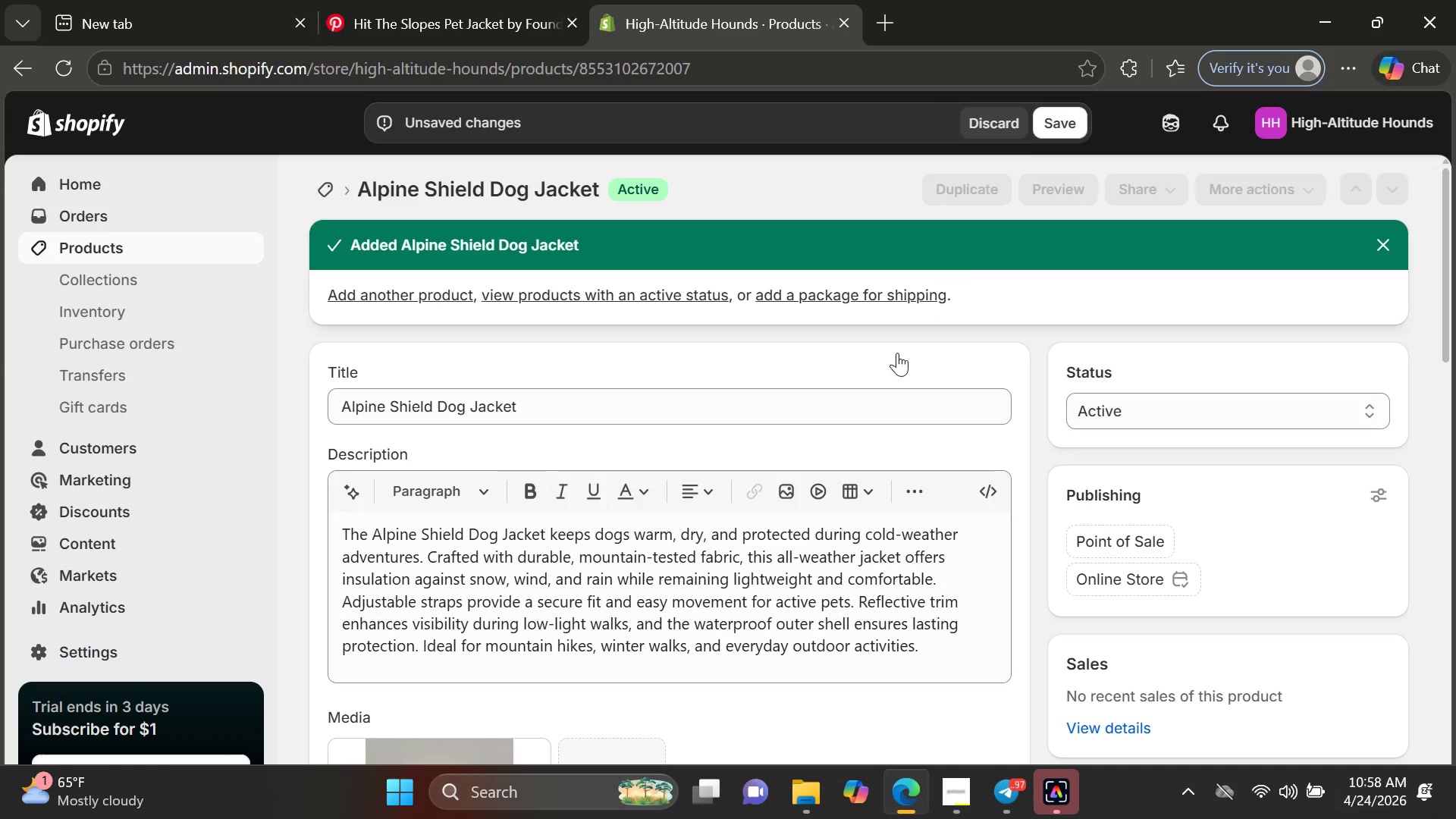 
mouse_move([842, 508])
 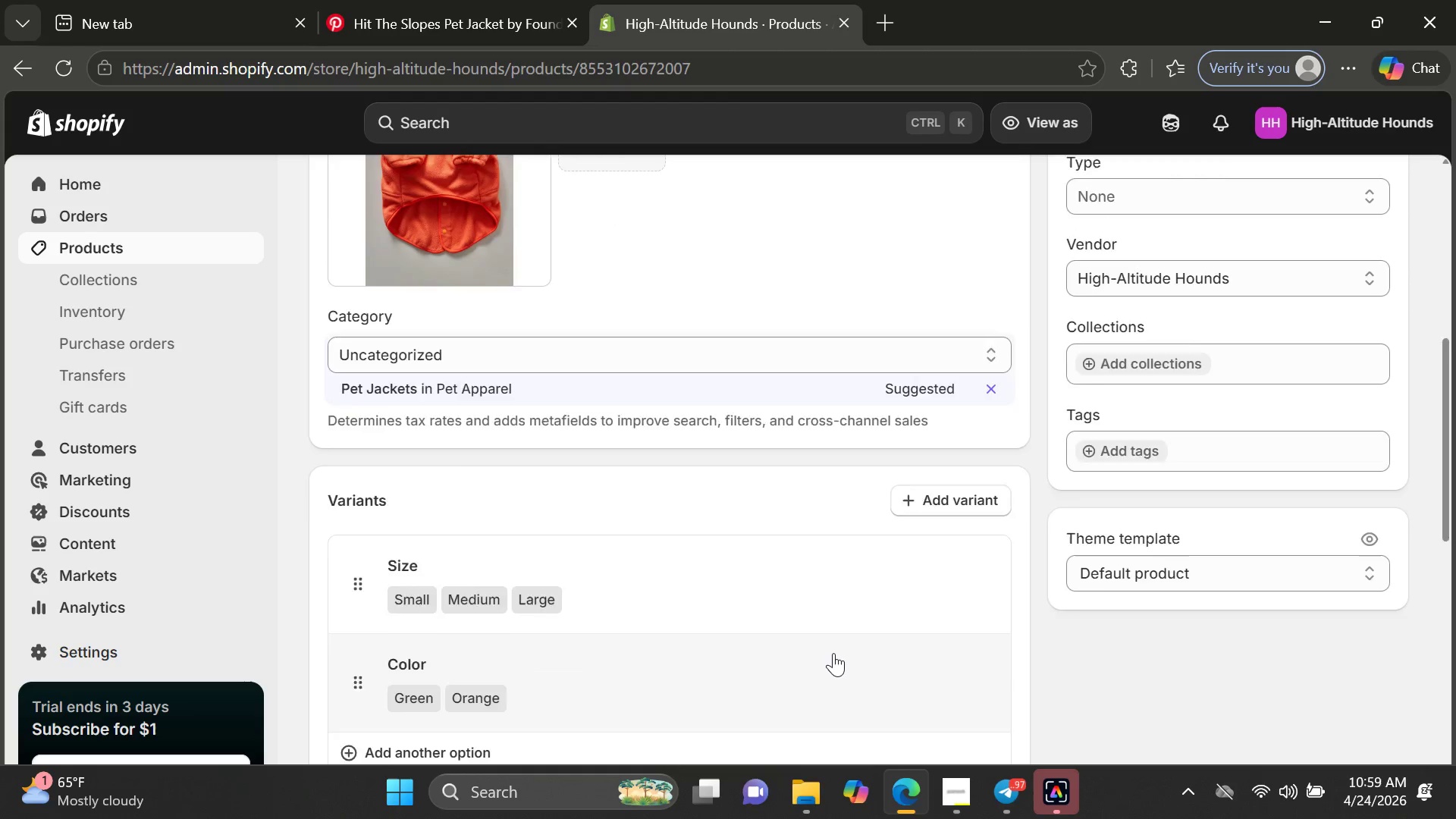 
wait(22.66)
 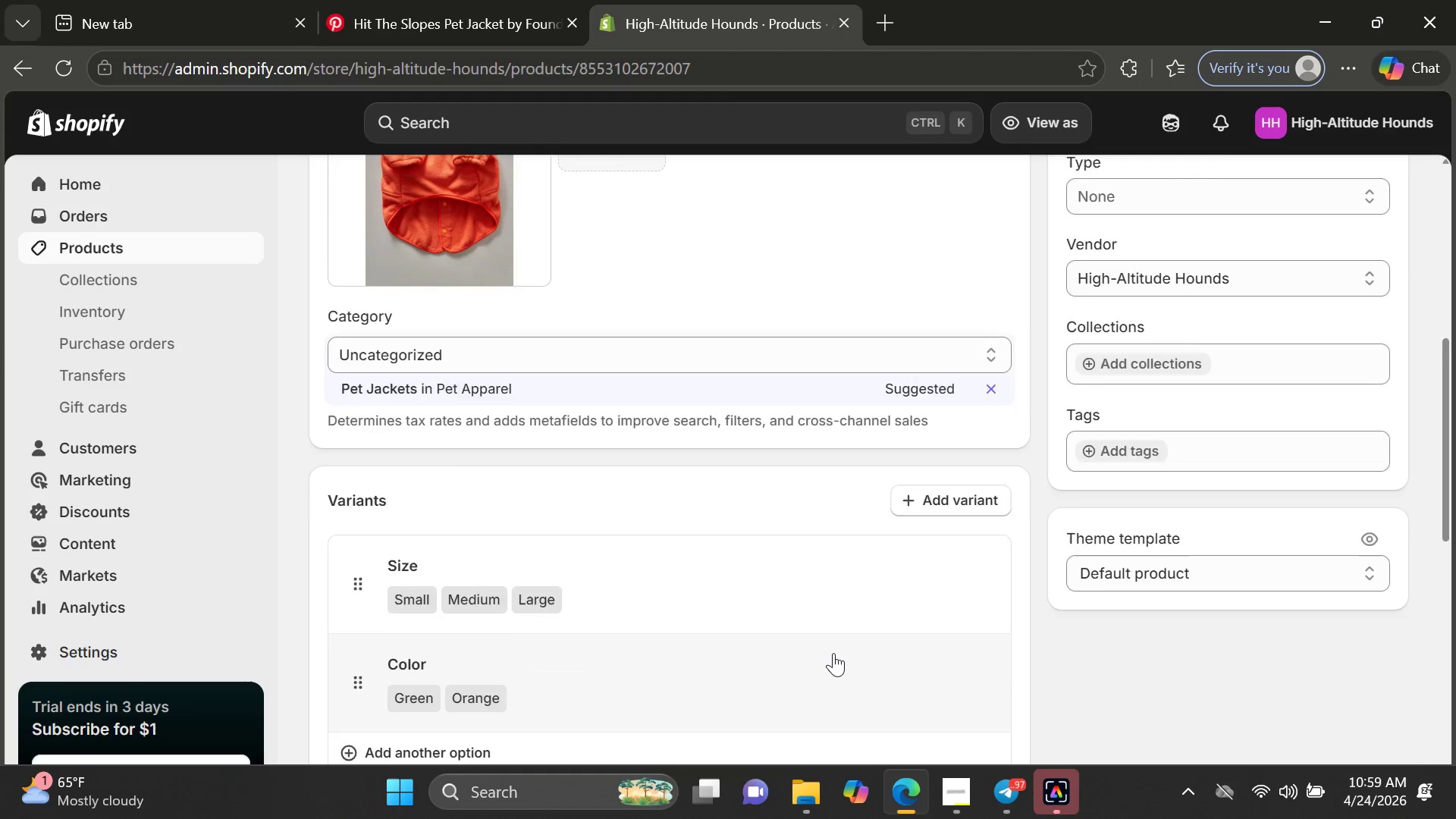 
left_click([110, 246])
 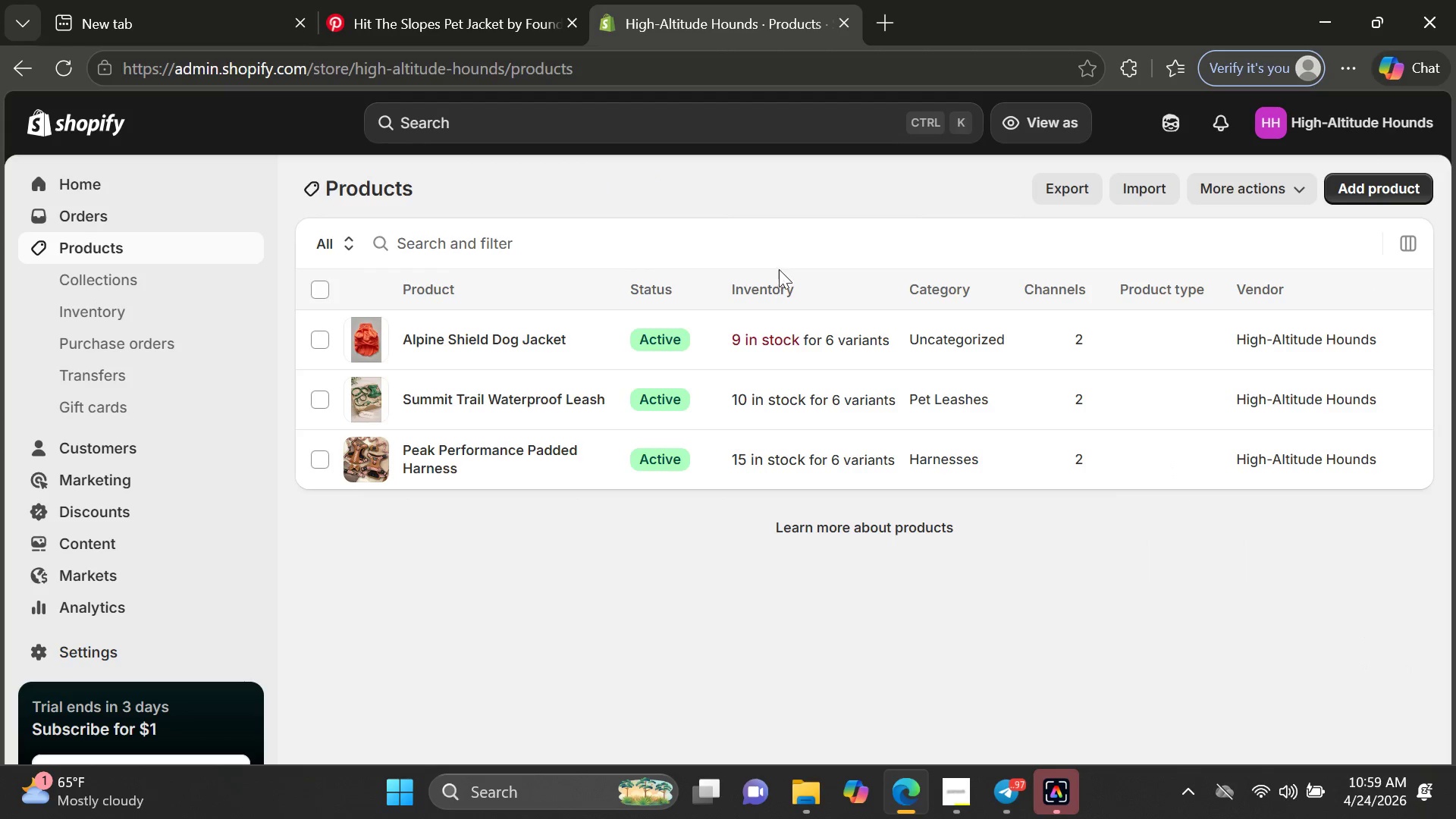 
left_click([1376, 195])
 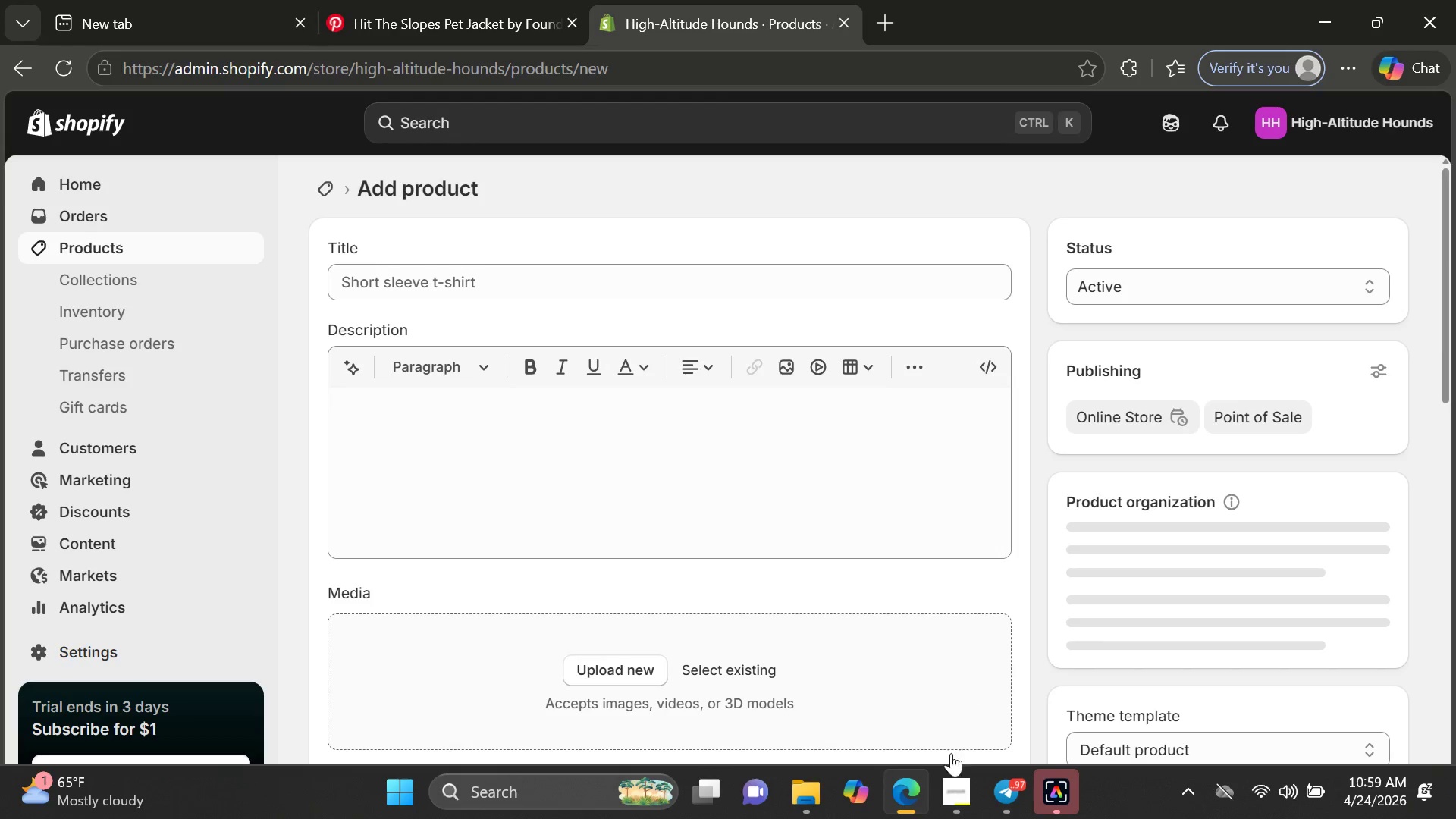 
left_click([950, 801])